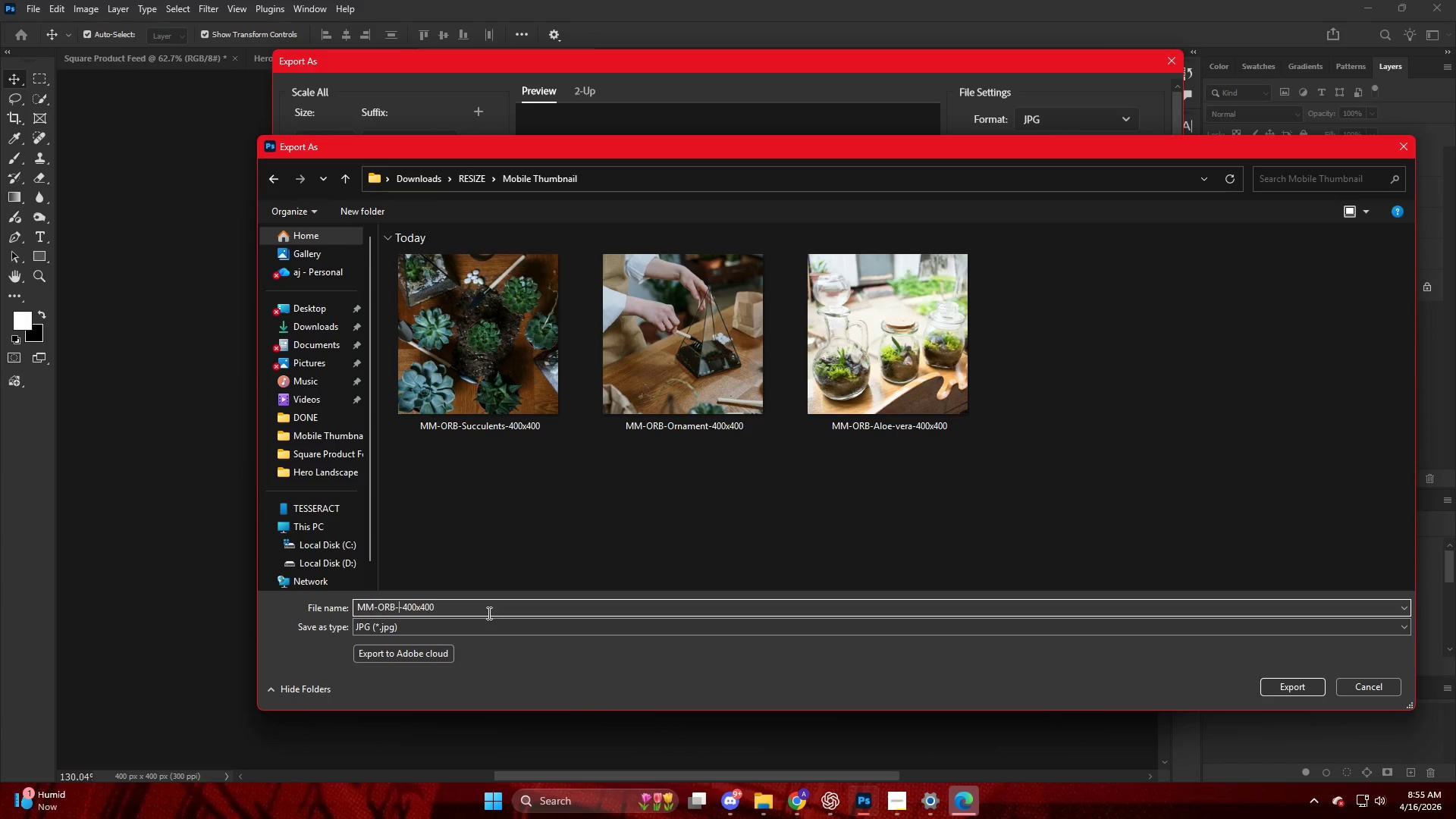 
key(Control+V)
 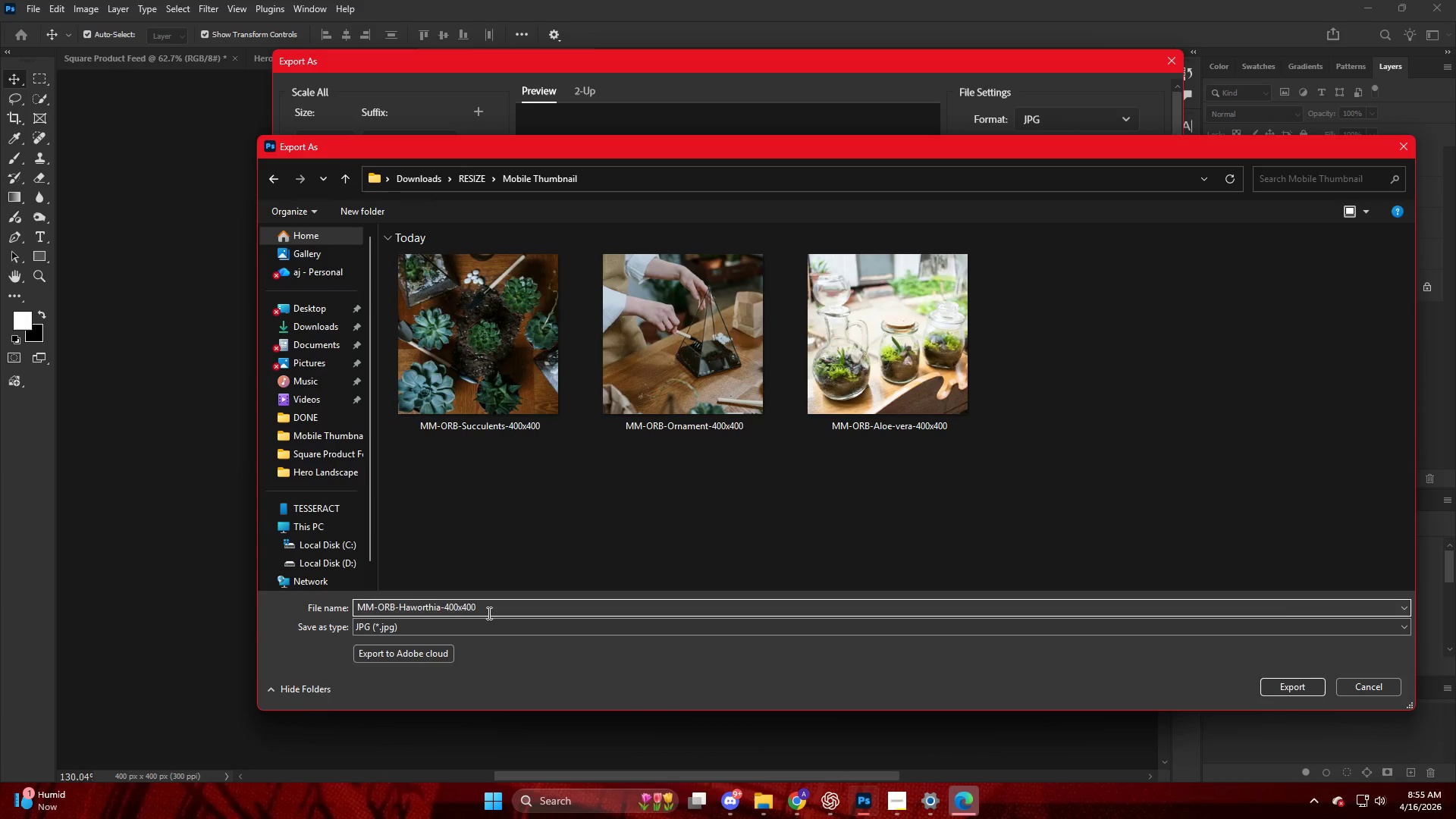 
key(Enter)
 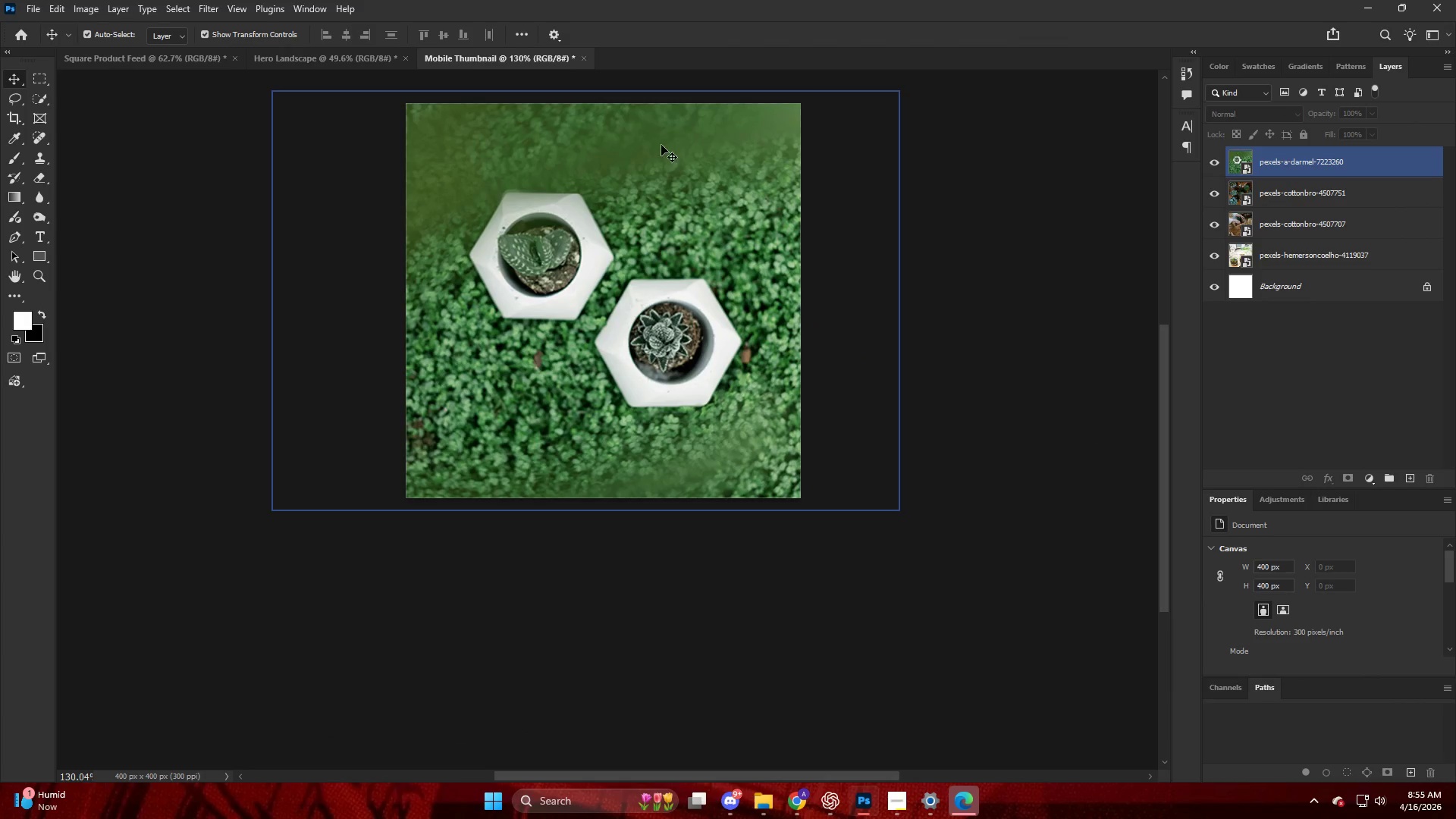 
hold_key(key=ControlLeft, duration=0.38)
scroll: coordinate [566, 274], scroll_direction: down, amount: 9.0
 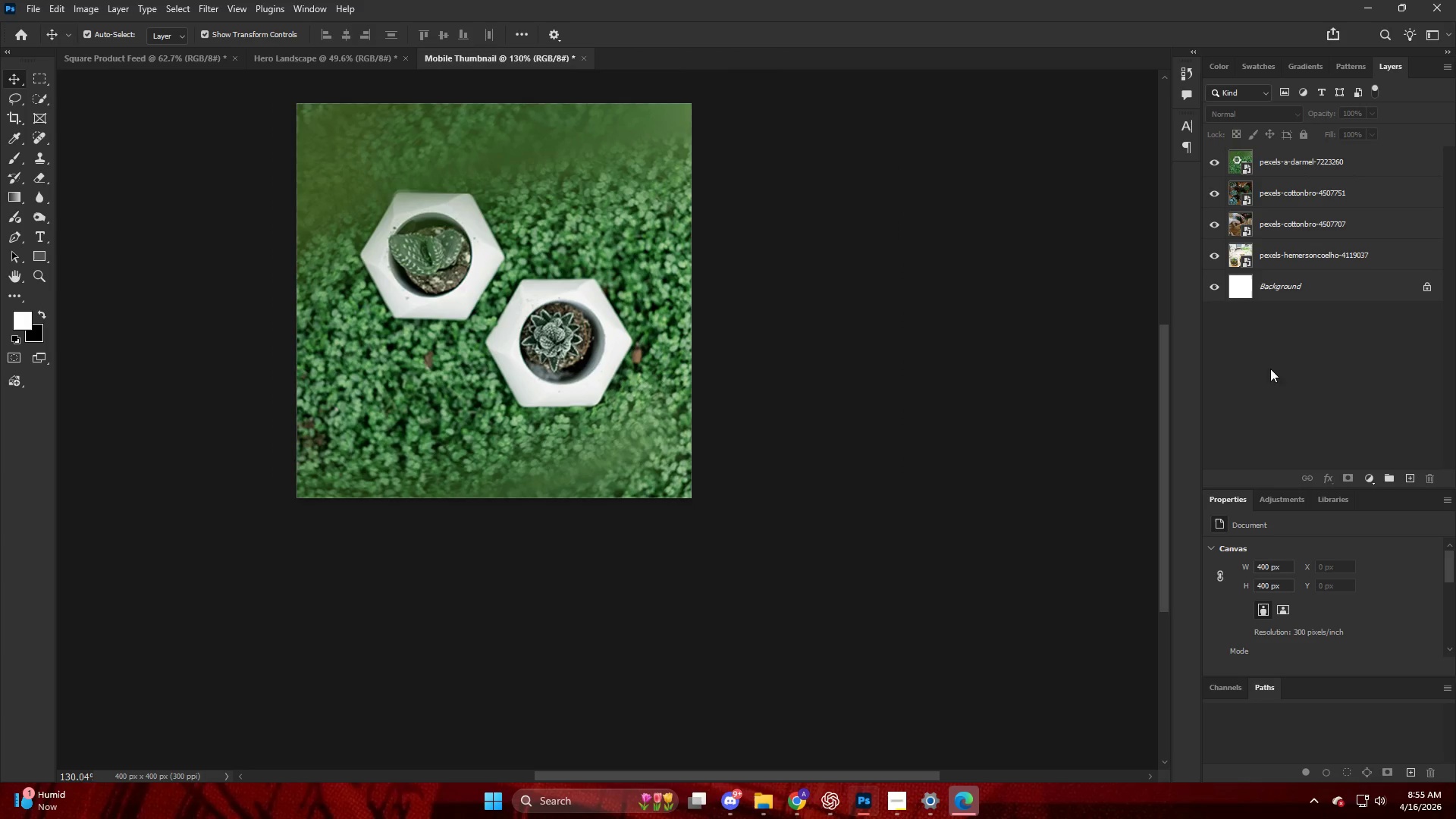 
left_click([761, 808])
 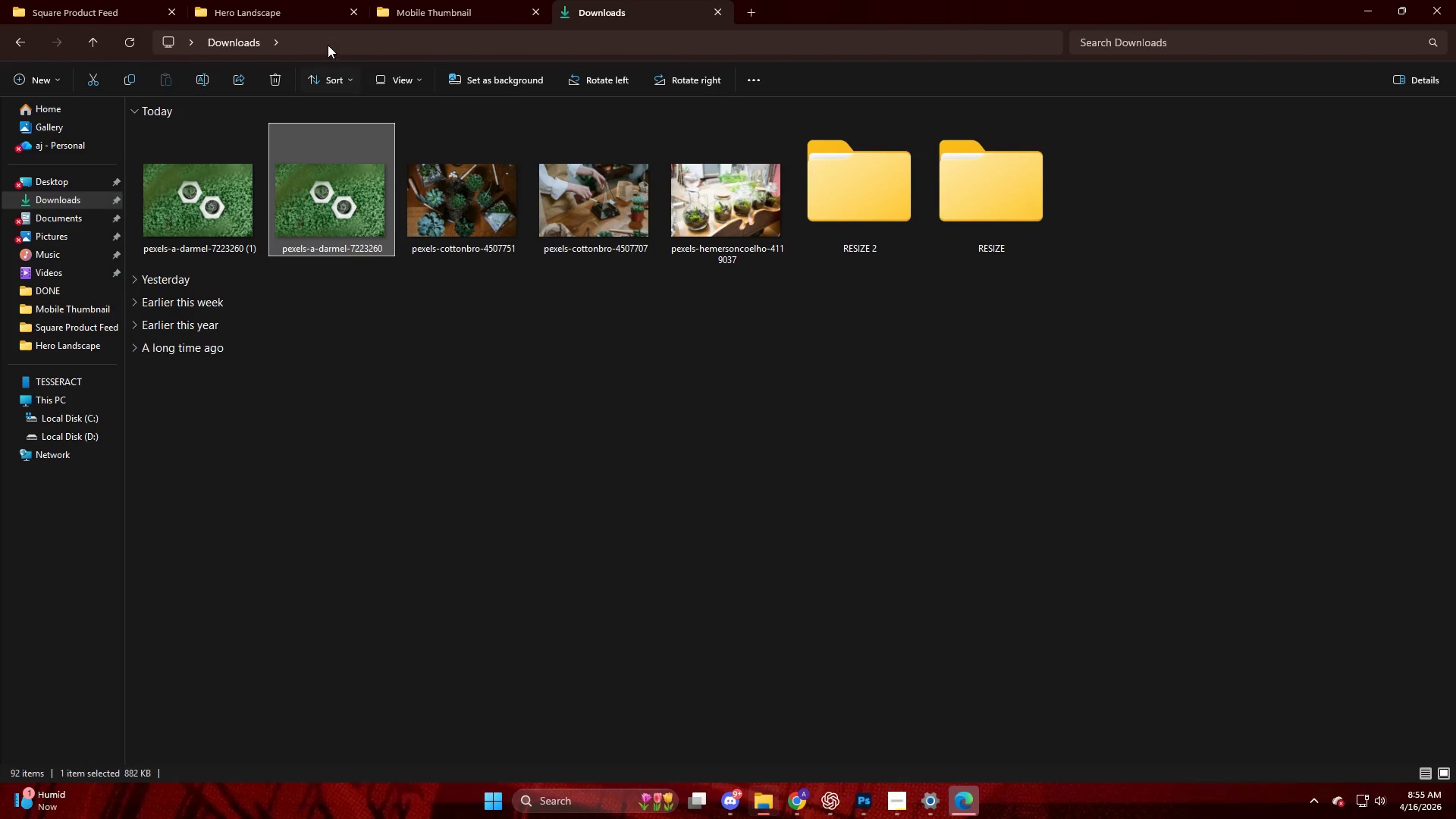 
left_click([451, 9])
 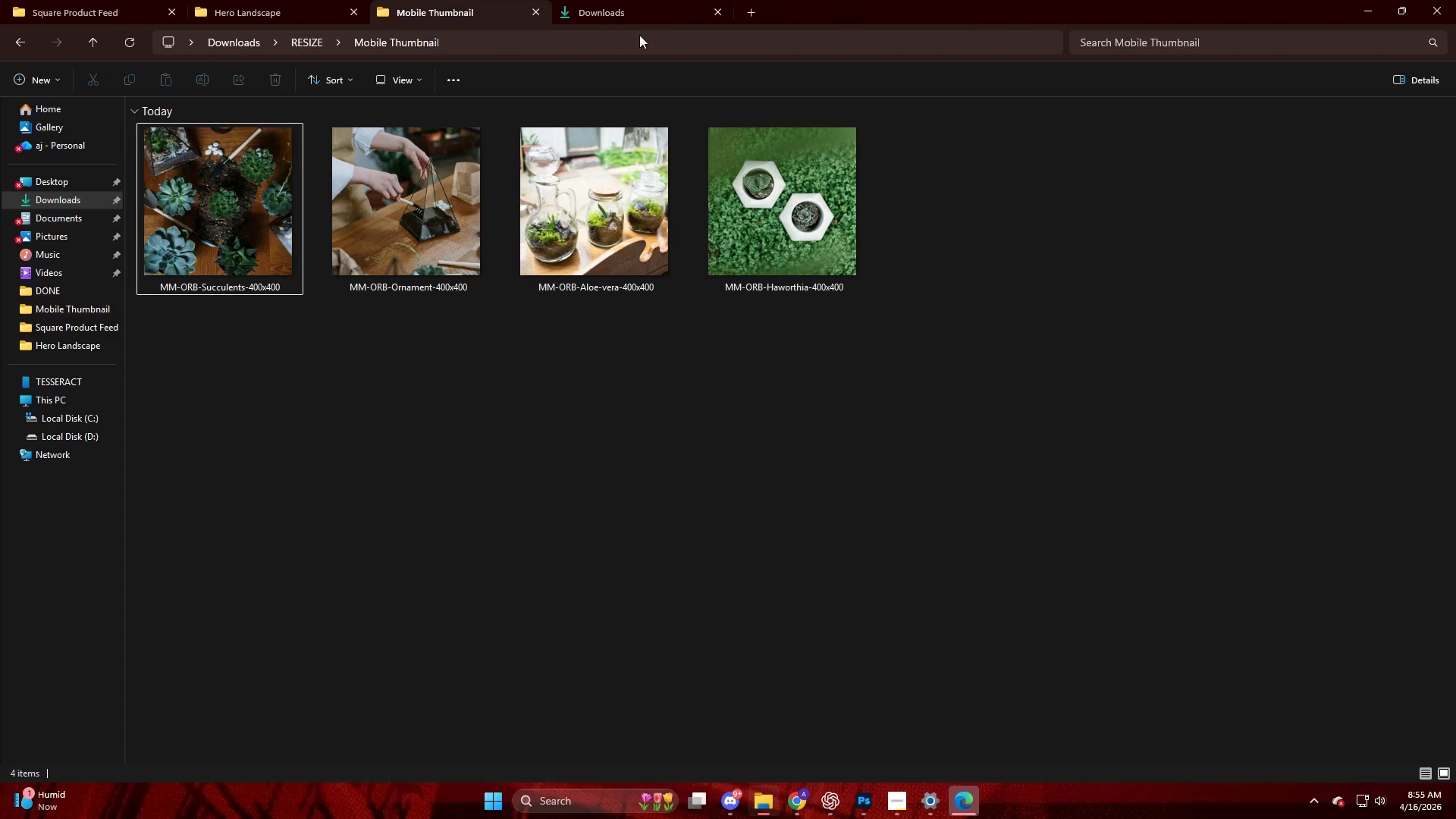 
left_click_drag(start_coordinate=[622, 11], to_coordinate=[620, 7])
 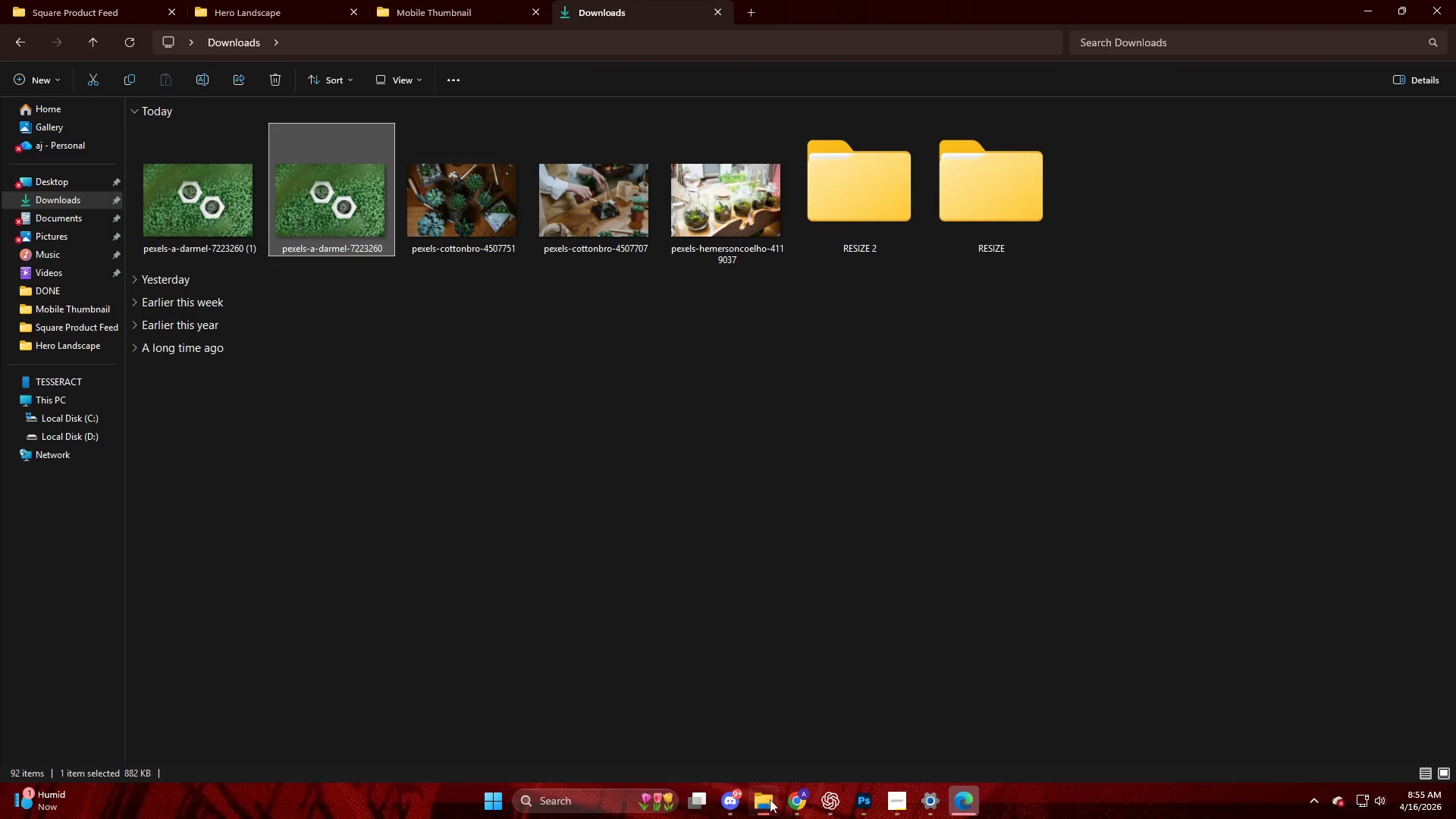 
left_click([796, 811])
 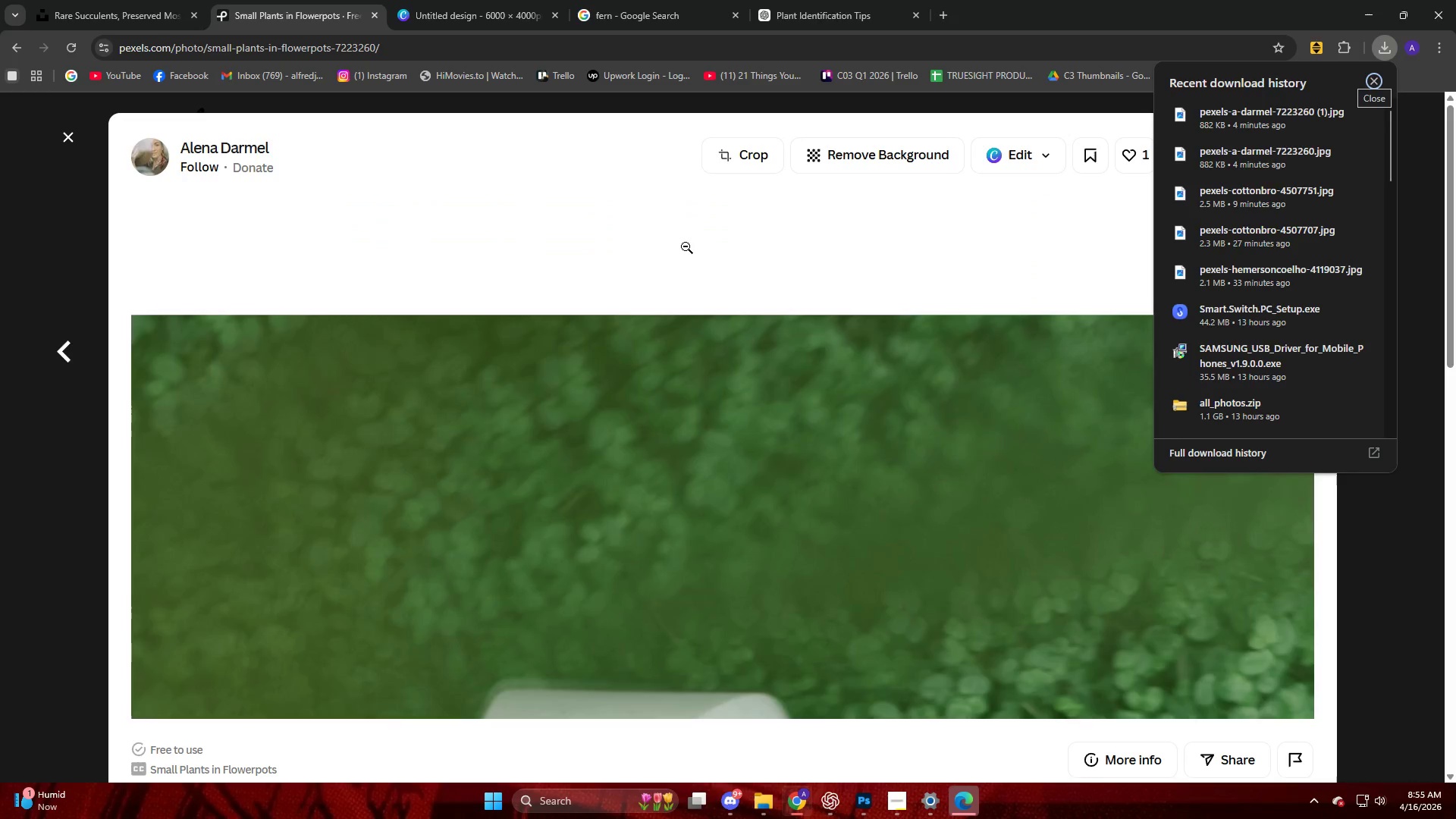 
left_click([0, 419])
 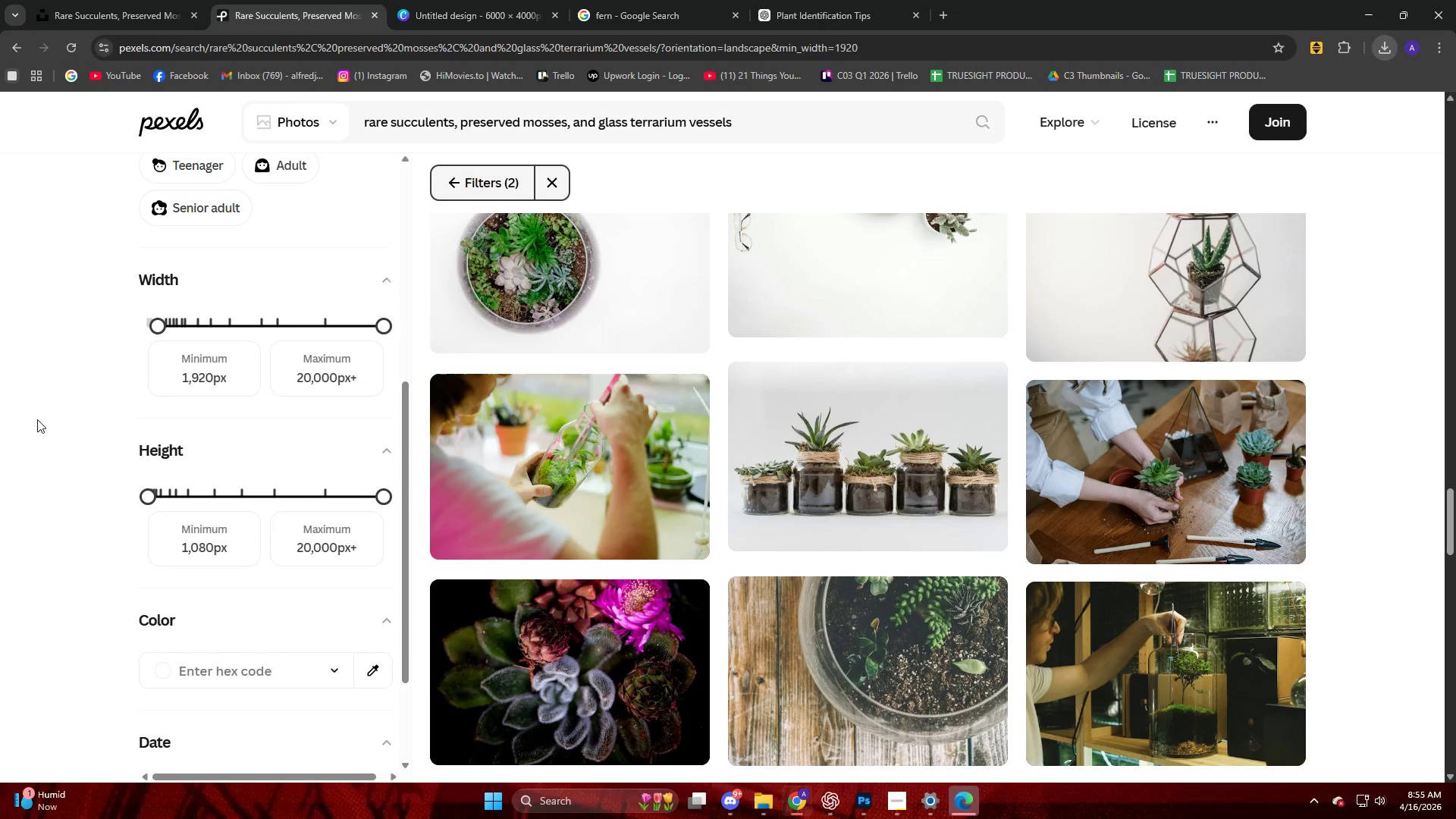 
mouse_move([829, 467])
 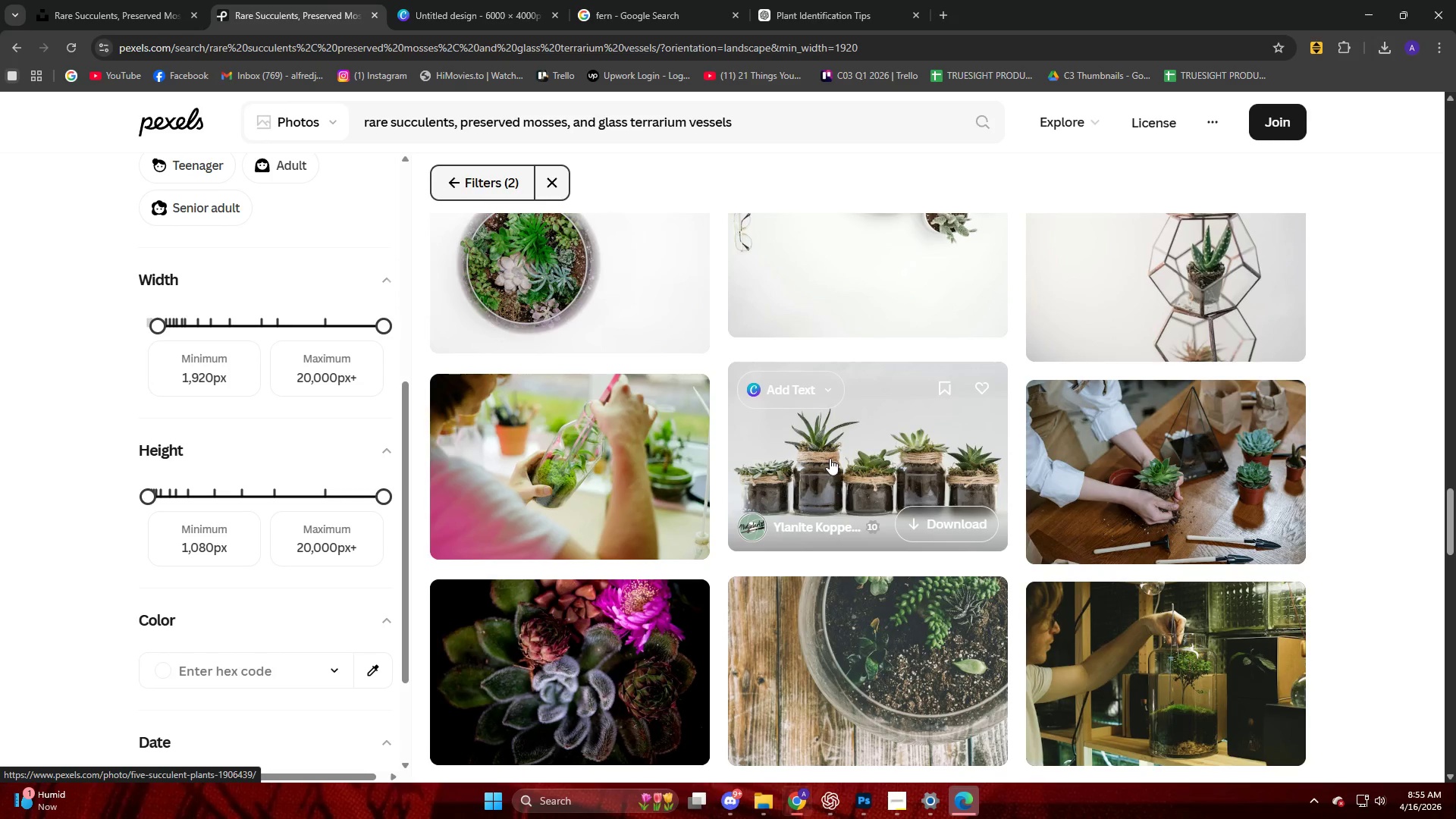 
left_click([830, 458])
 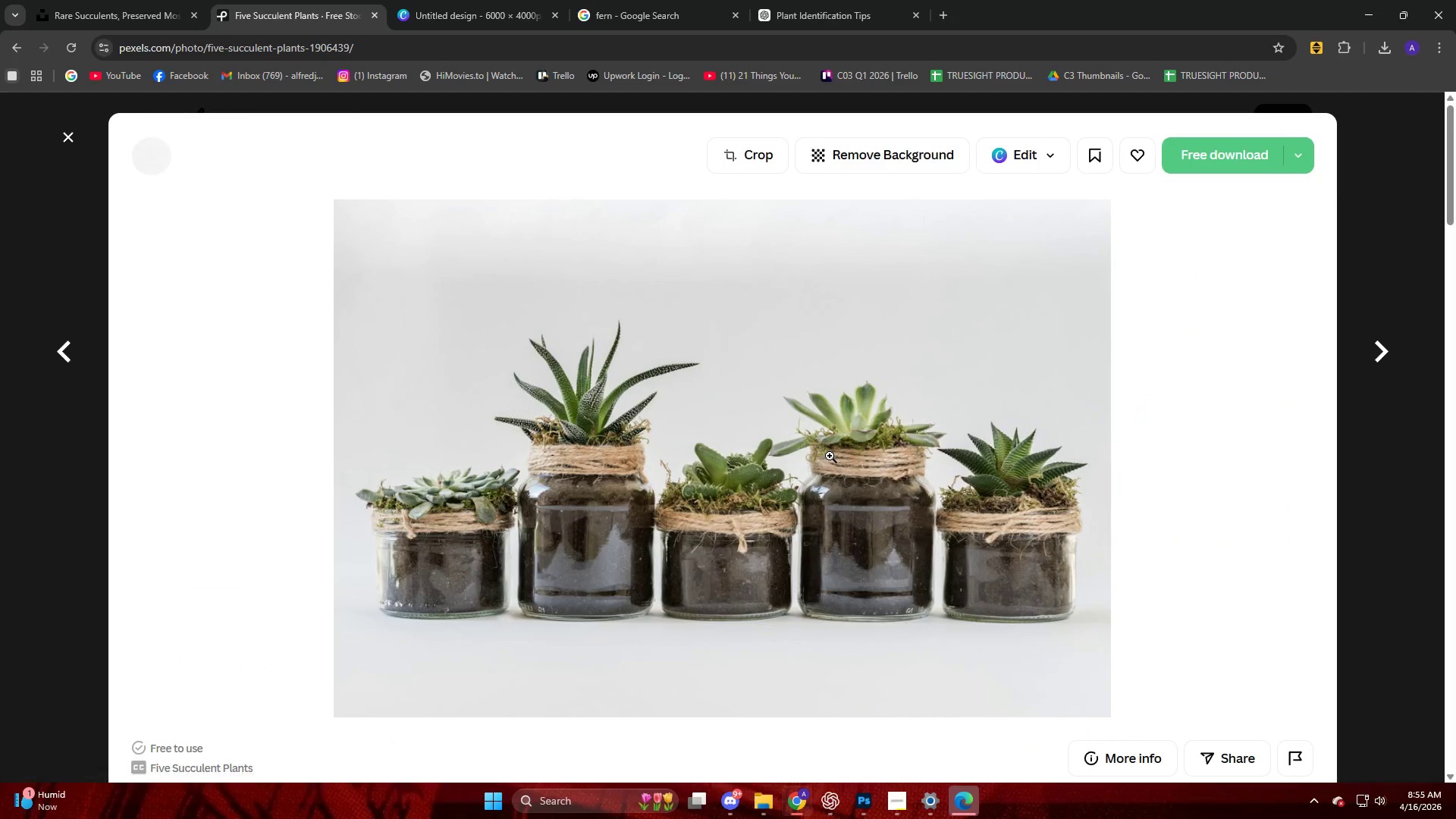 
left_click([819, 450])
 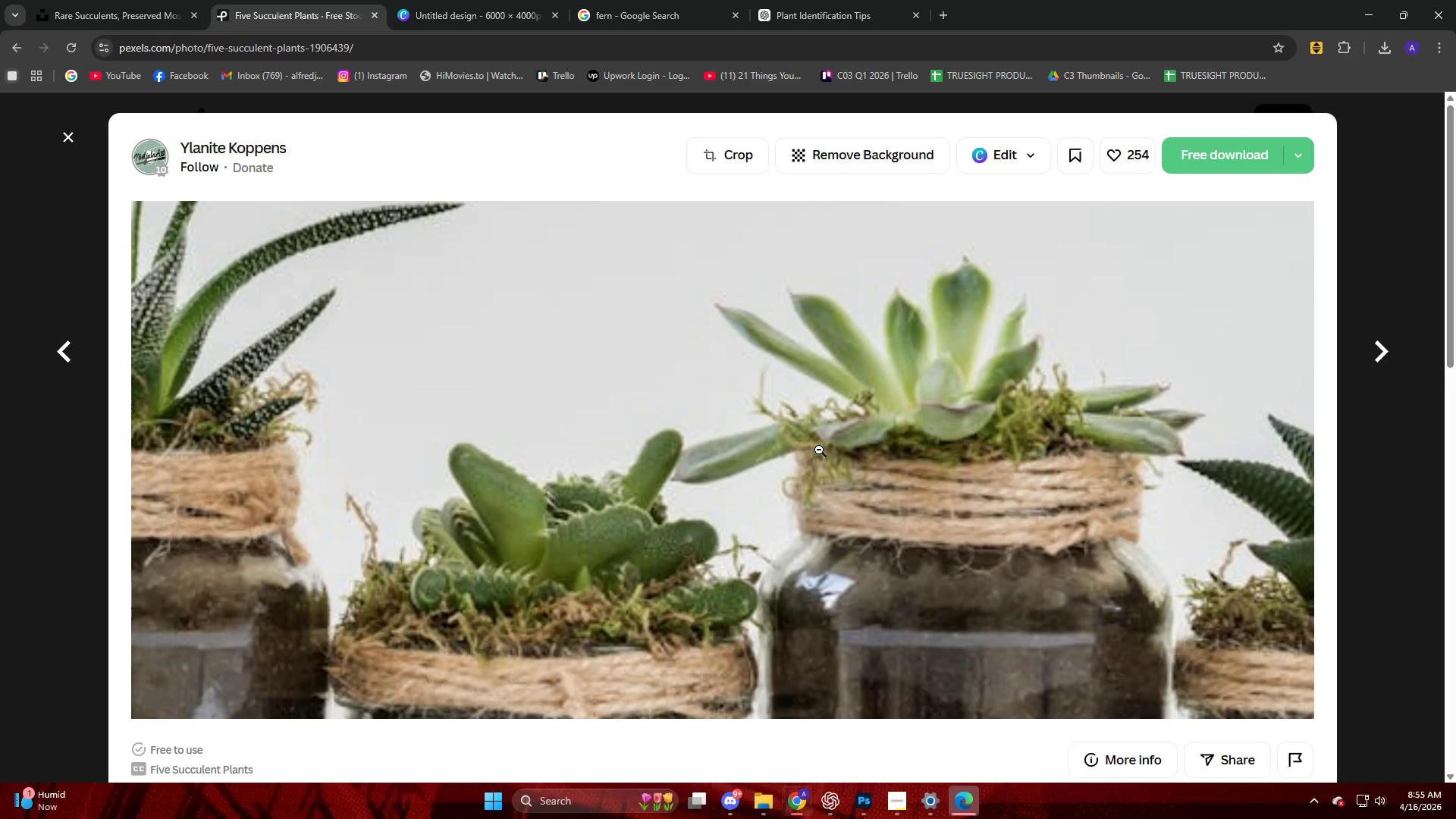 
left_click([819, 450])
 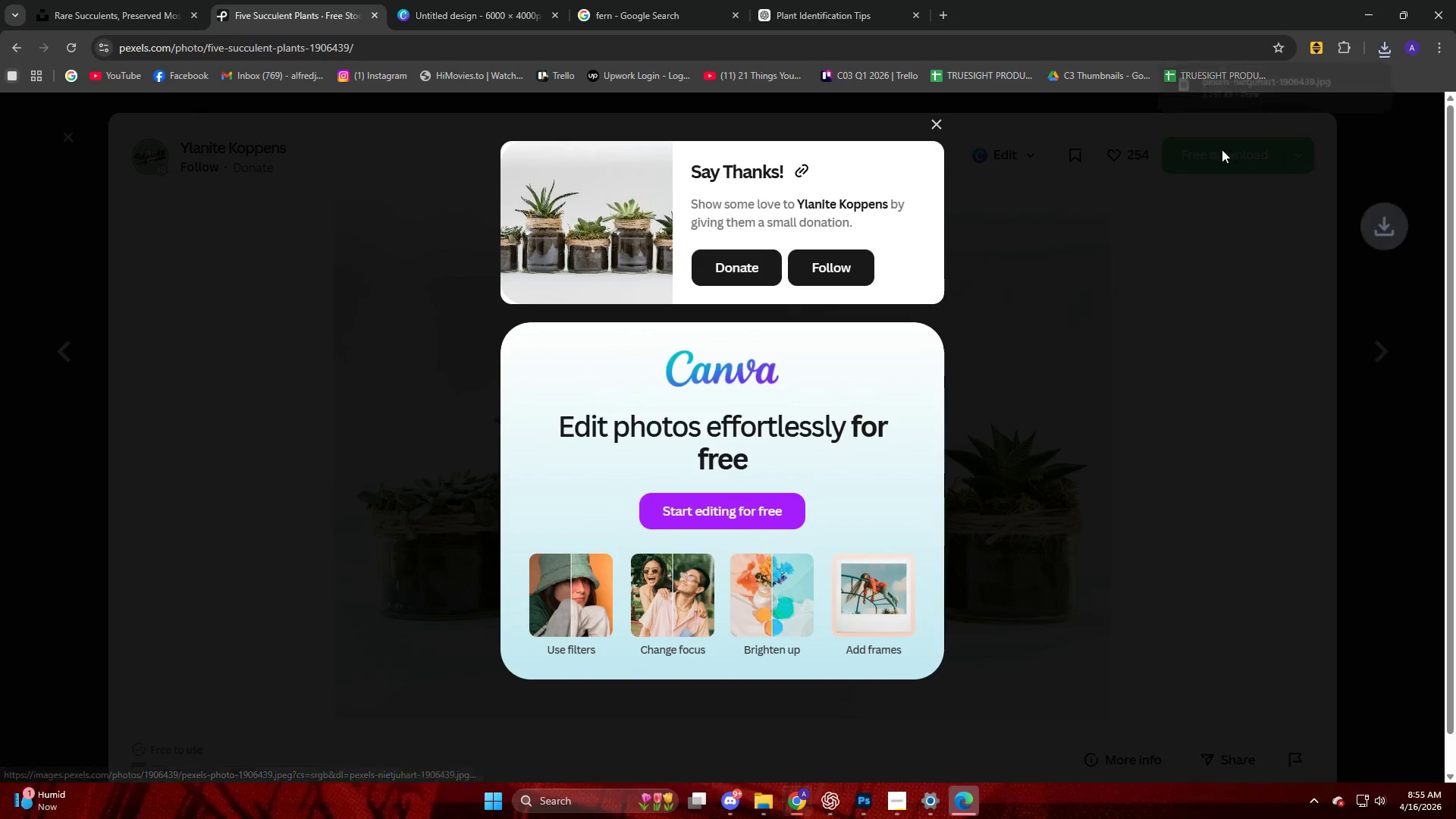 
mouse_move([833, 786])
 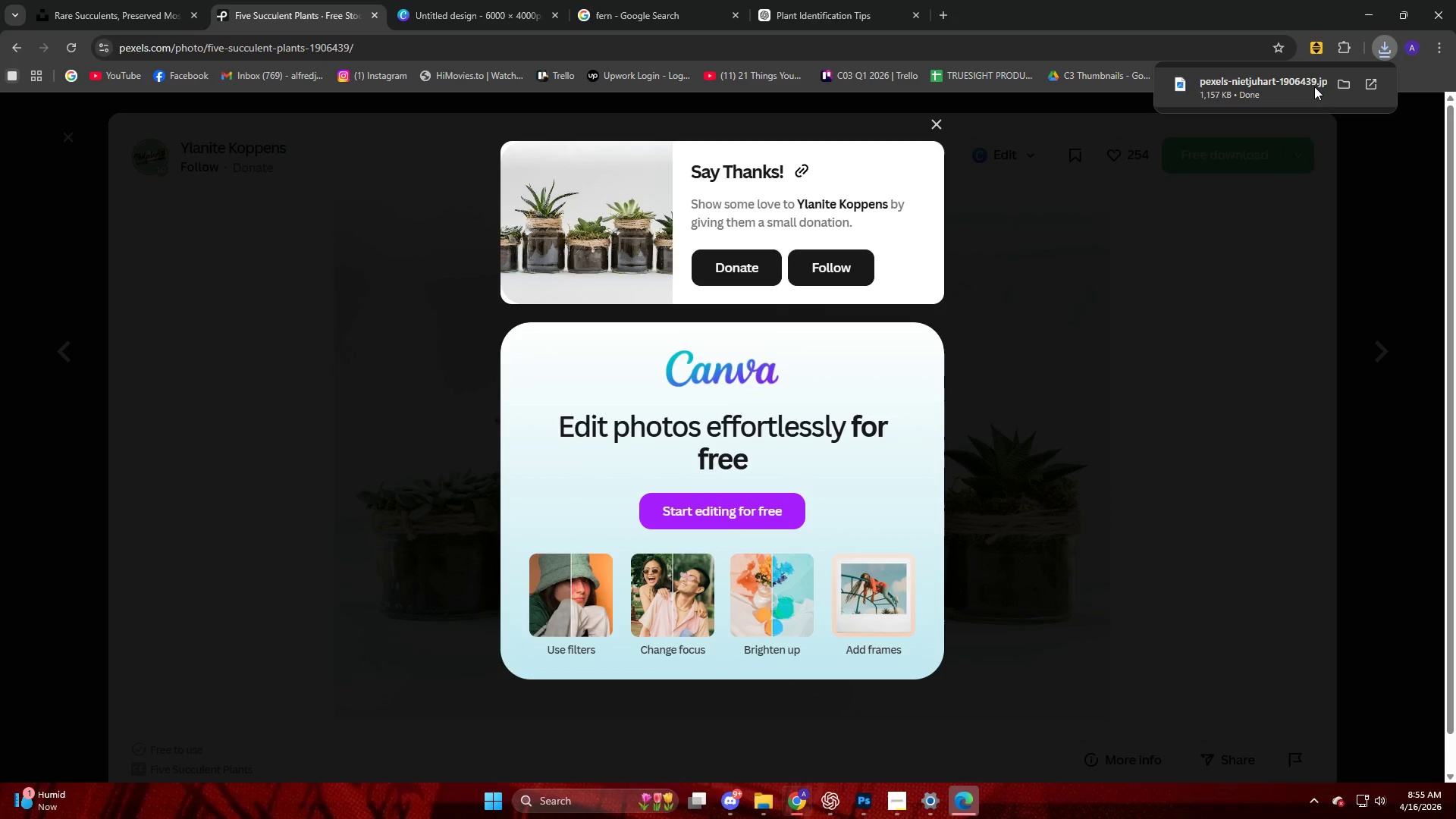 
left_click_drag(start_coordinate=[1276, 98], to_coordinate=[503, 292])
 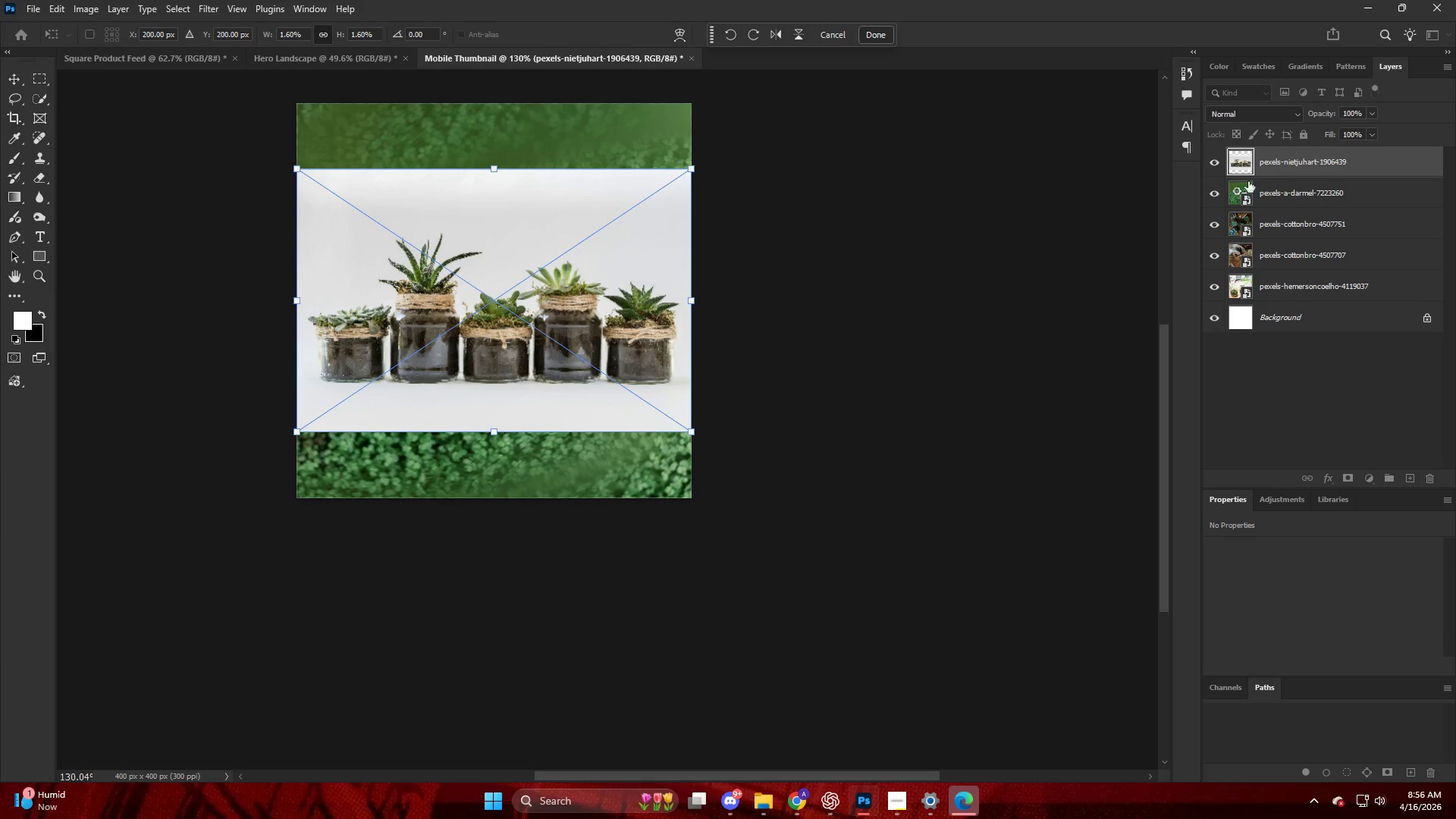 
left_click([1282, 193])
 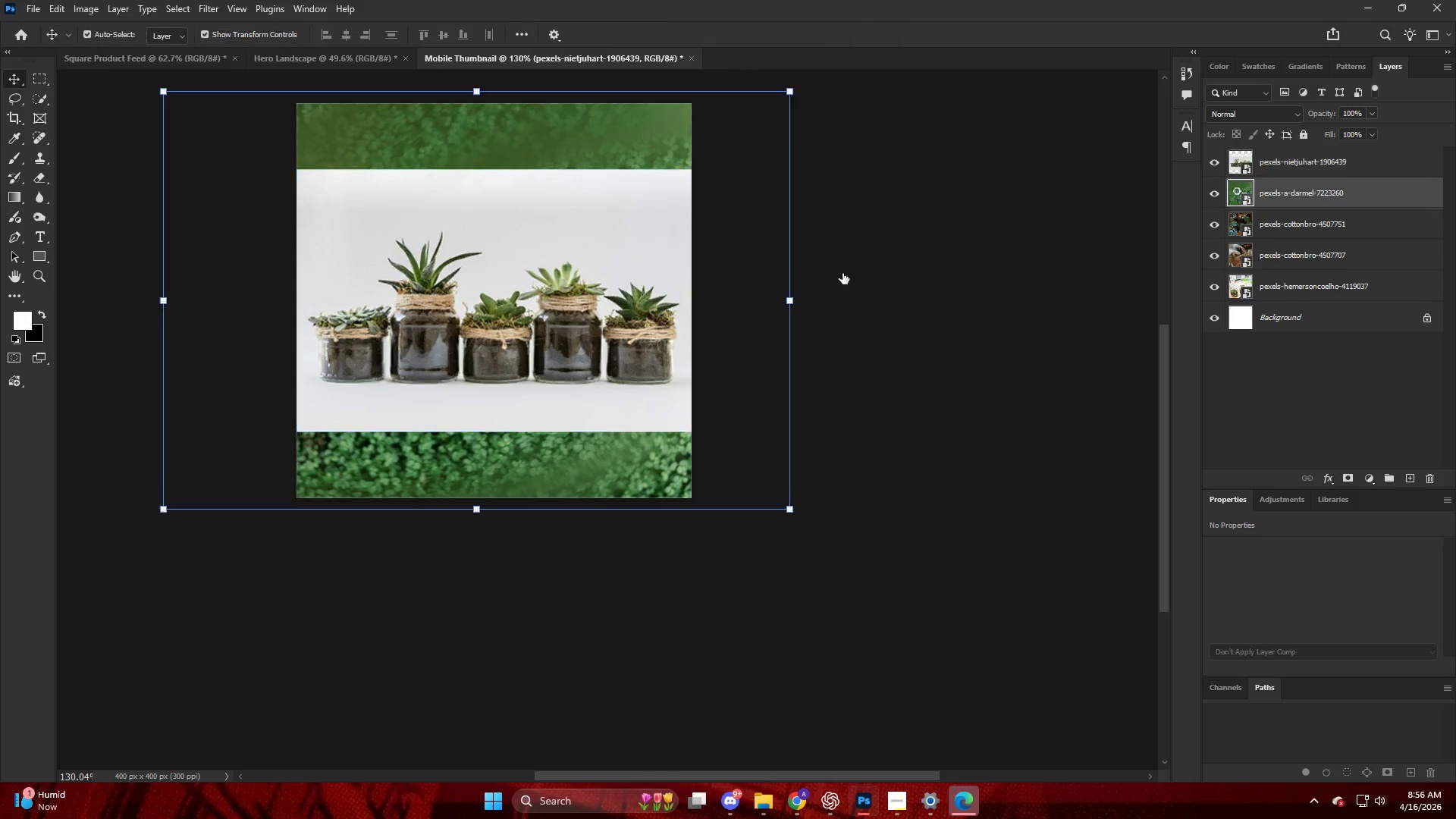 
key(Control+ControlLeft)
 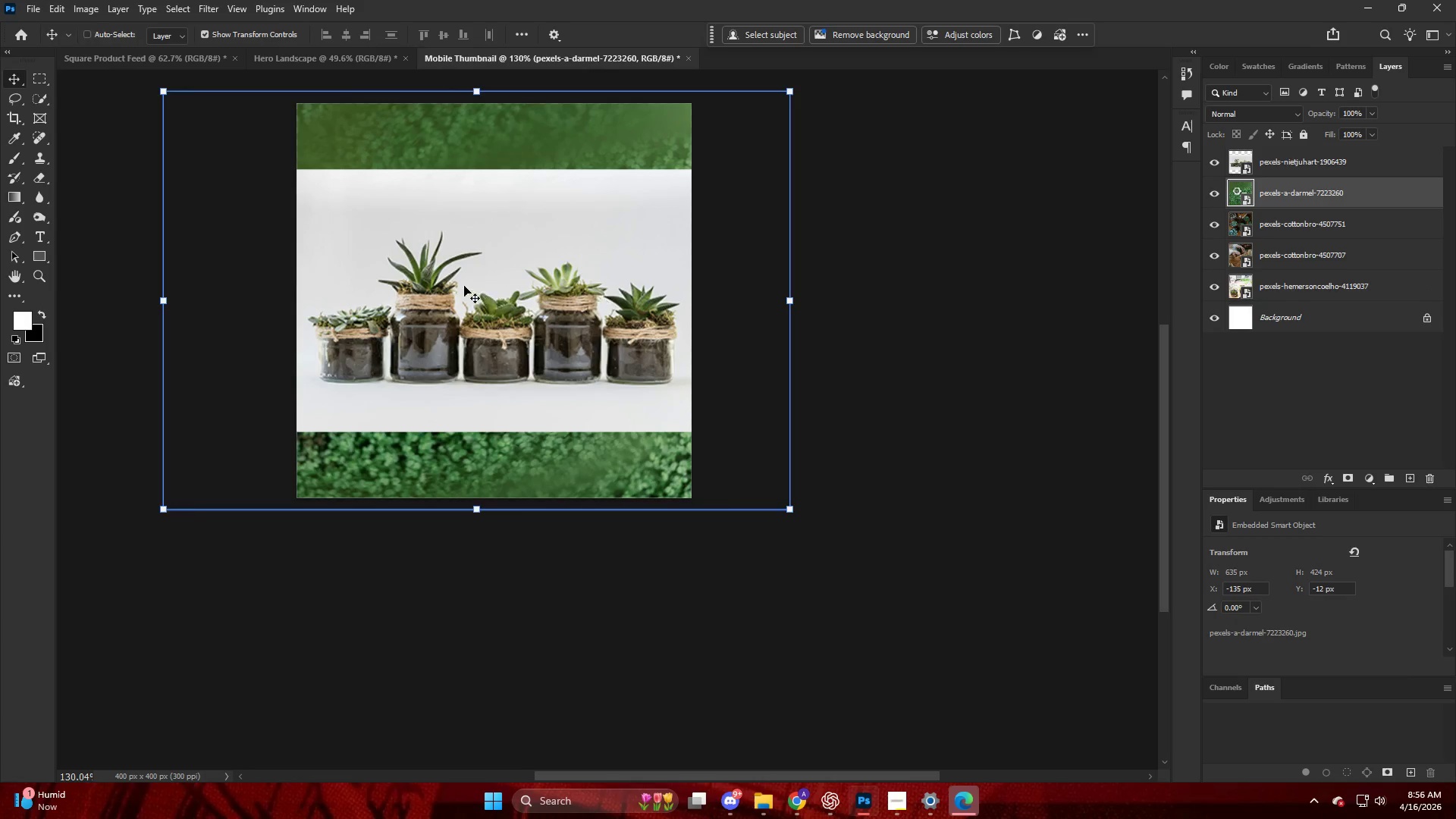 
scroll: coordinate [464, 286], scroll_direction: up, amount: 4.0
 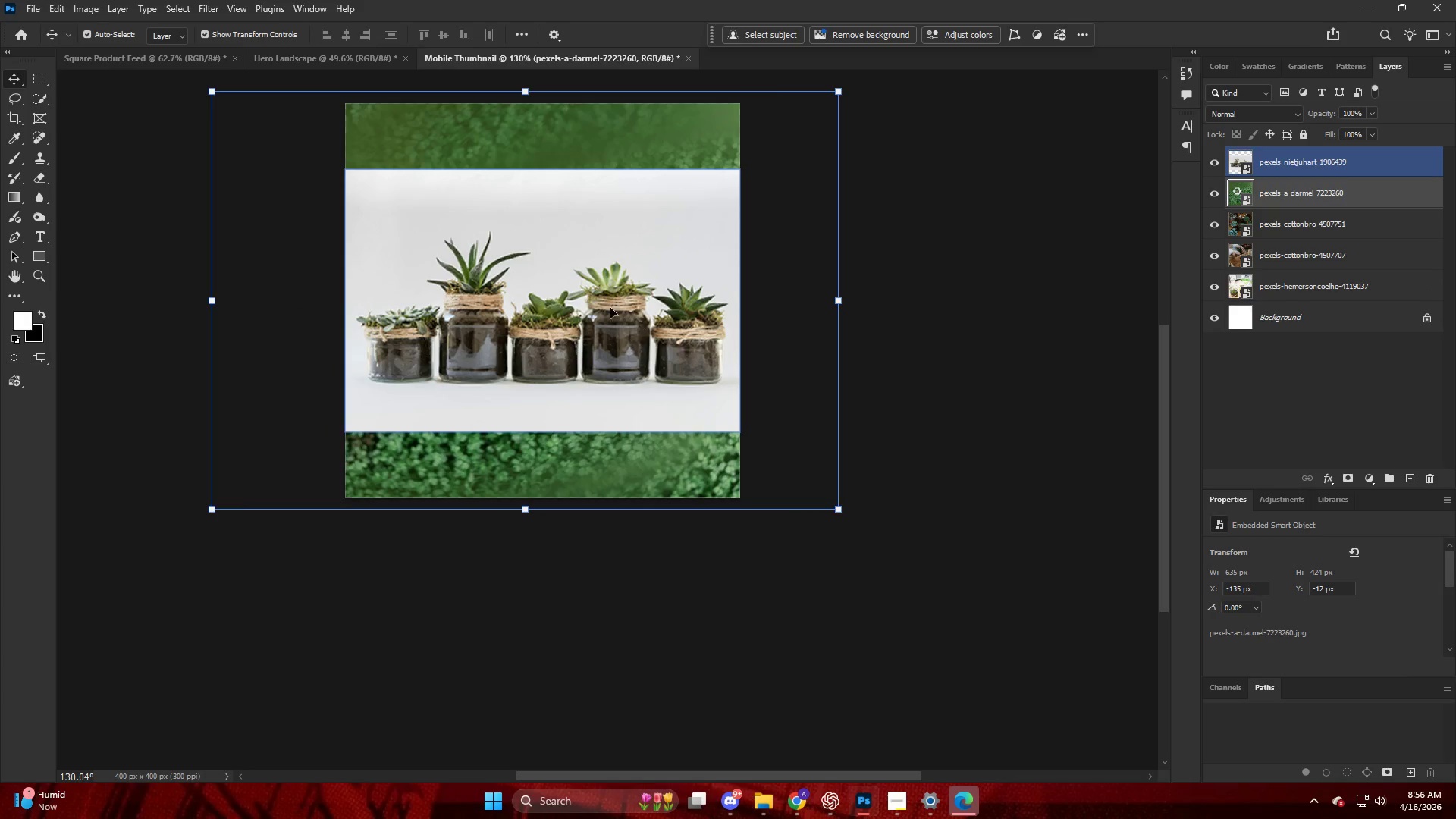 
hold_key(key=AltLeft, duration=0.67)
scroll: coordinate [613, 306], scroll_direction: up, amount: 9.0
 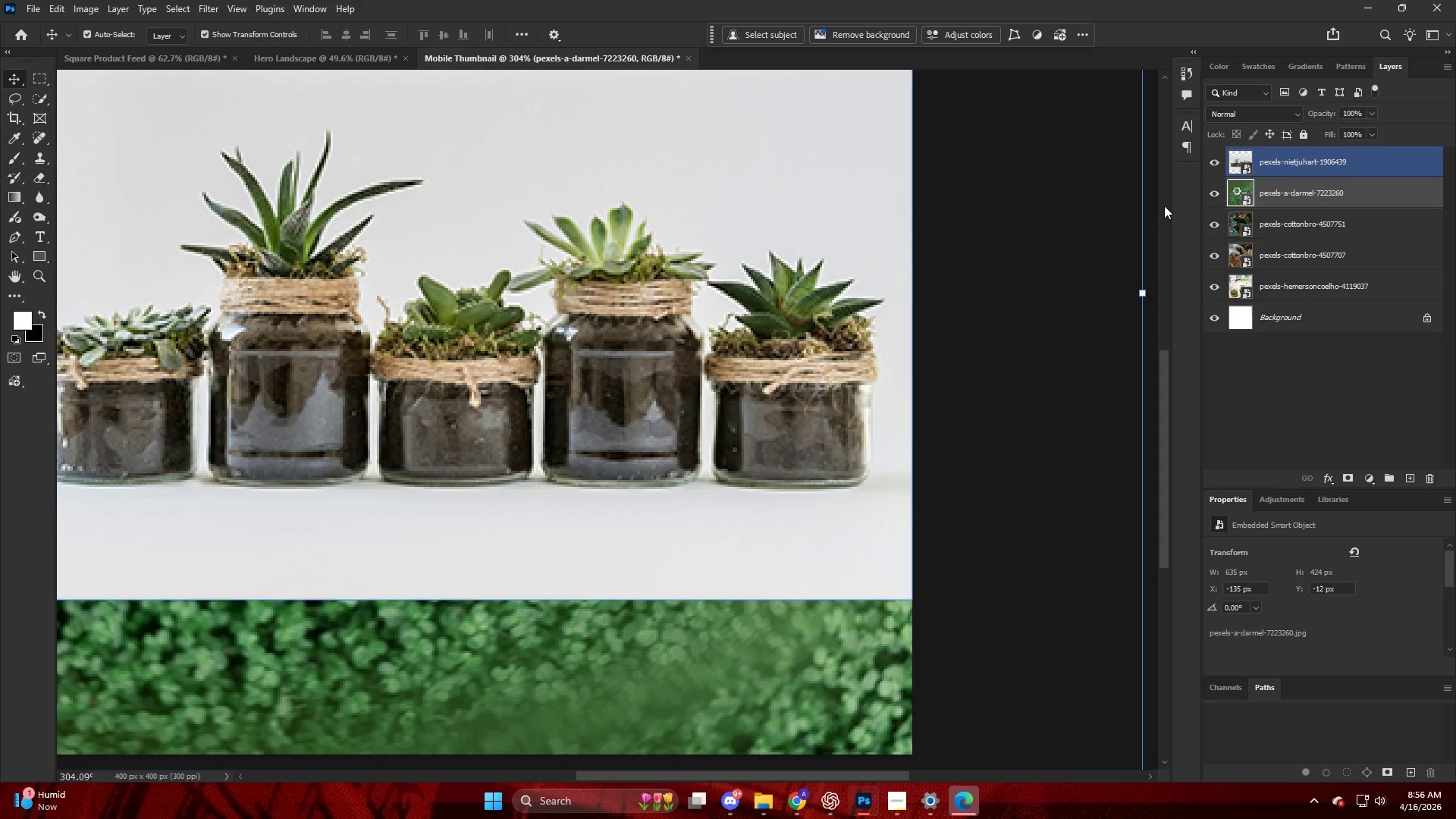 
left_click([1307, 163])
 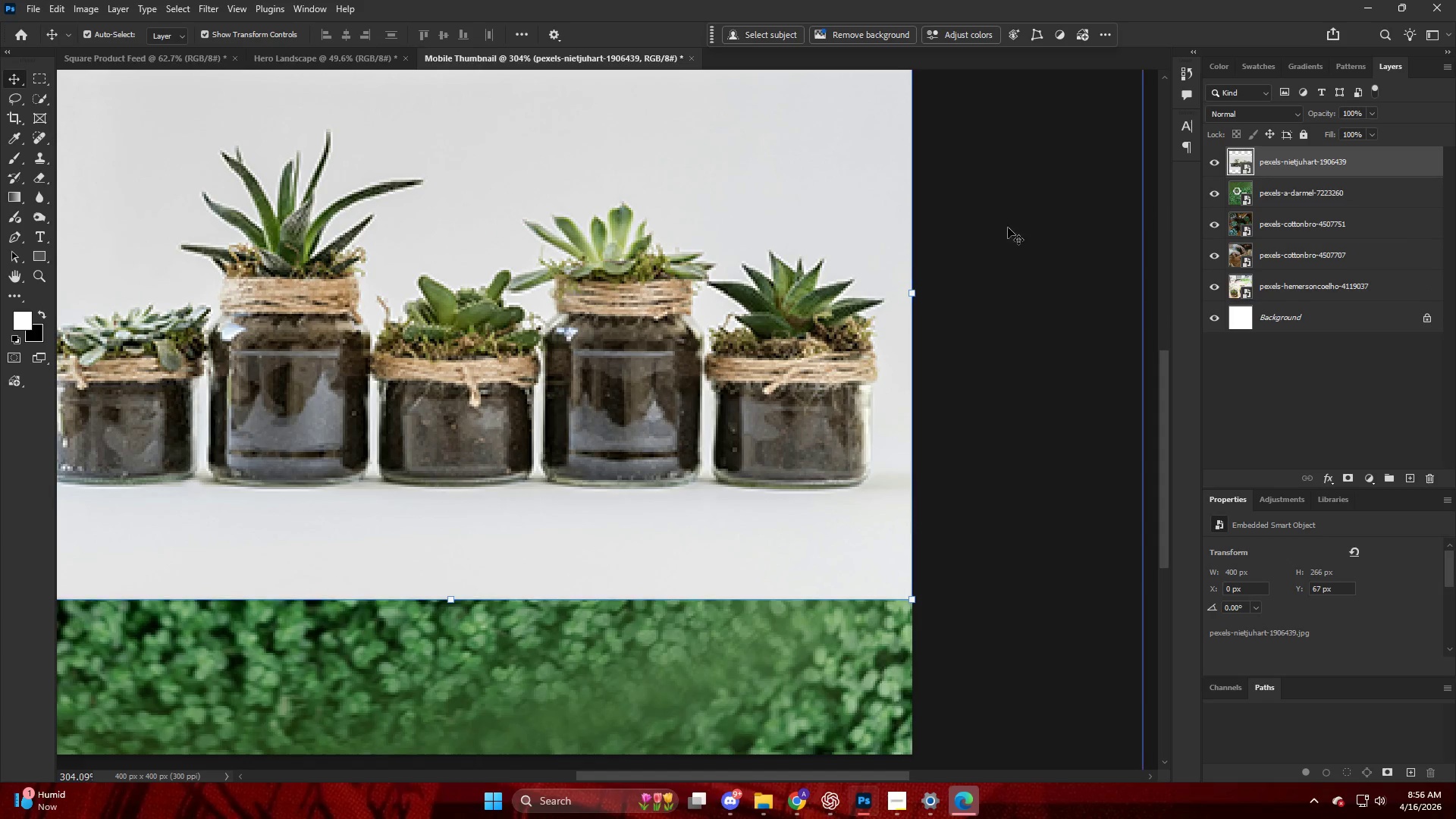 
hold_key(key=AltLeft, duration=2.36)
scroll: coordinate [846, 276], scroll_direction: down, amount: 10.0
 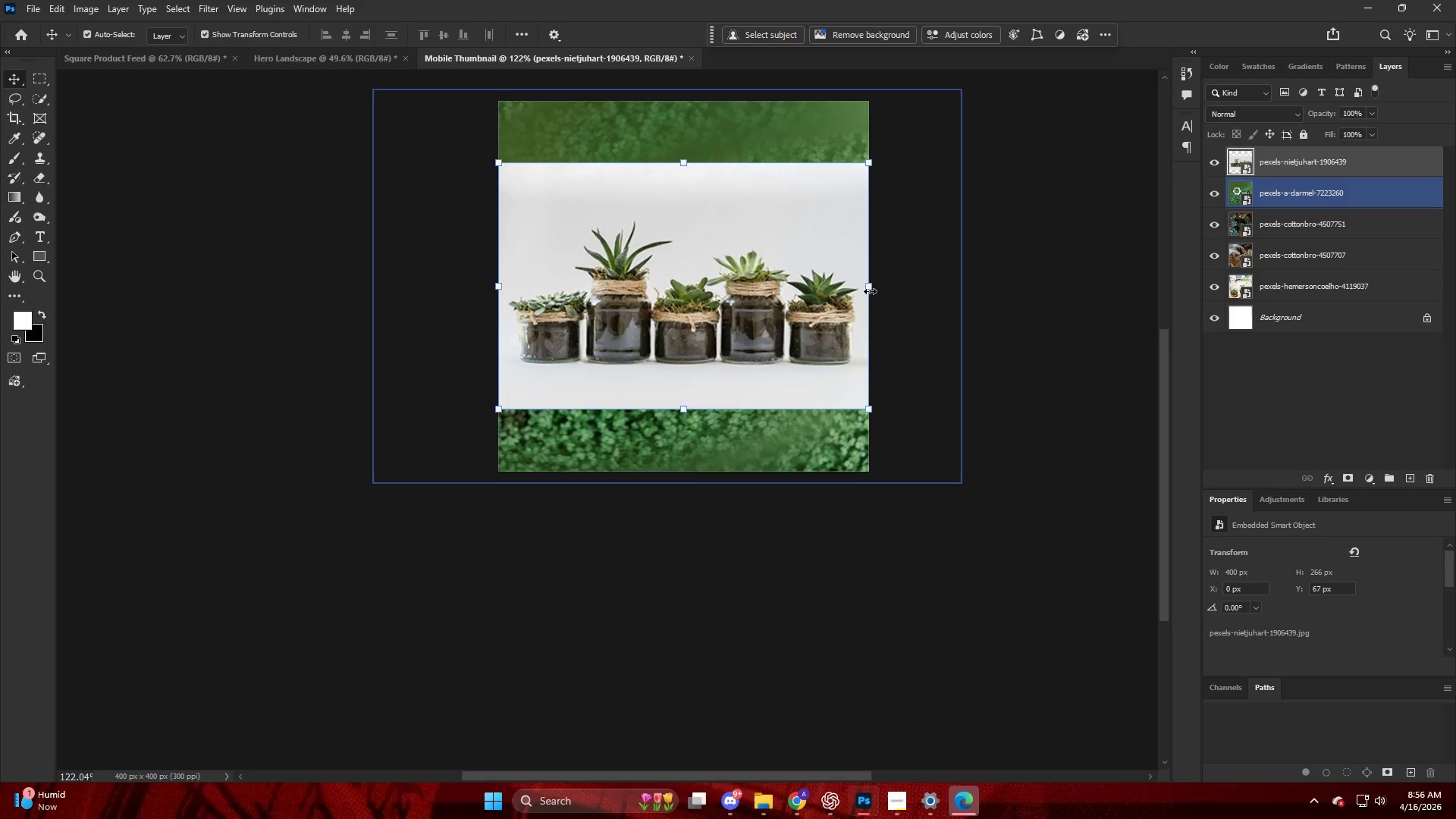 
left_click_drag(start_coordinate=[870, 291], to_coordinate=[959, 304])
 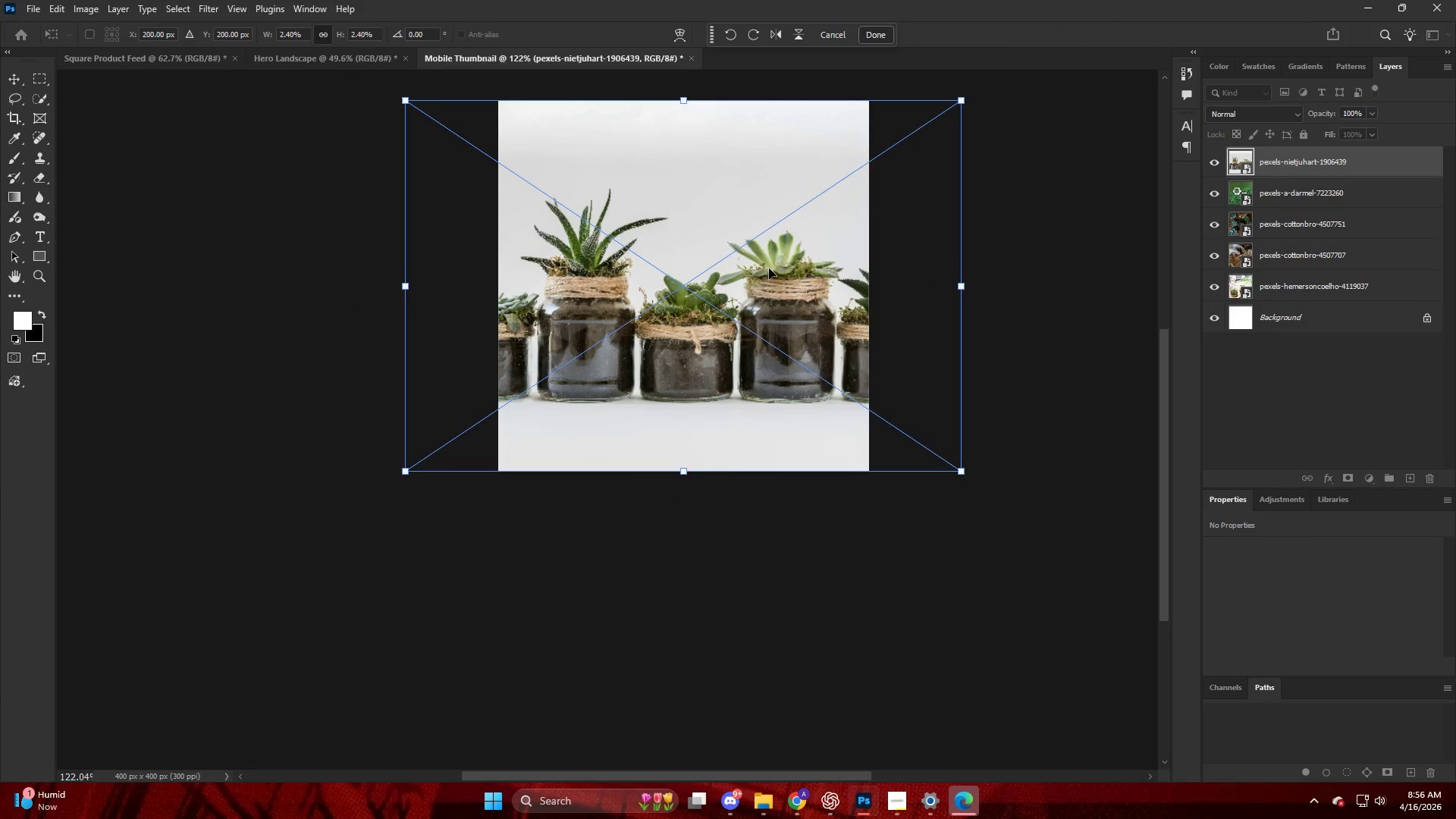 
left_click([769, 268])
 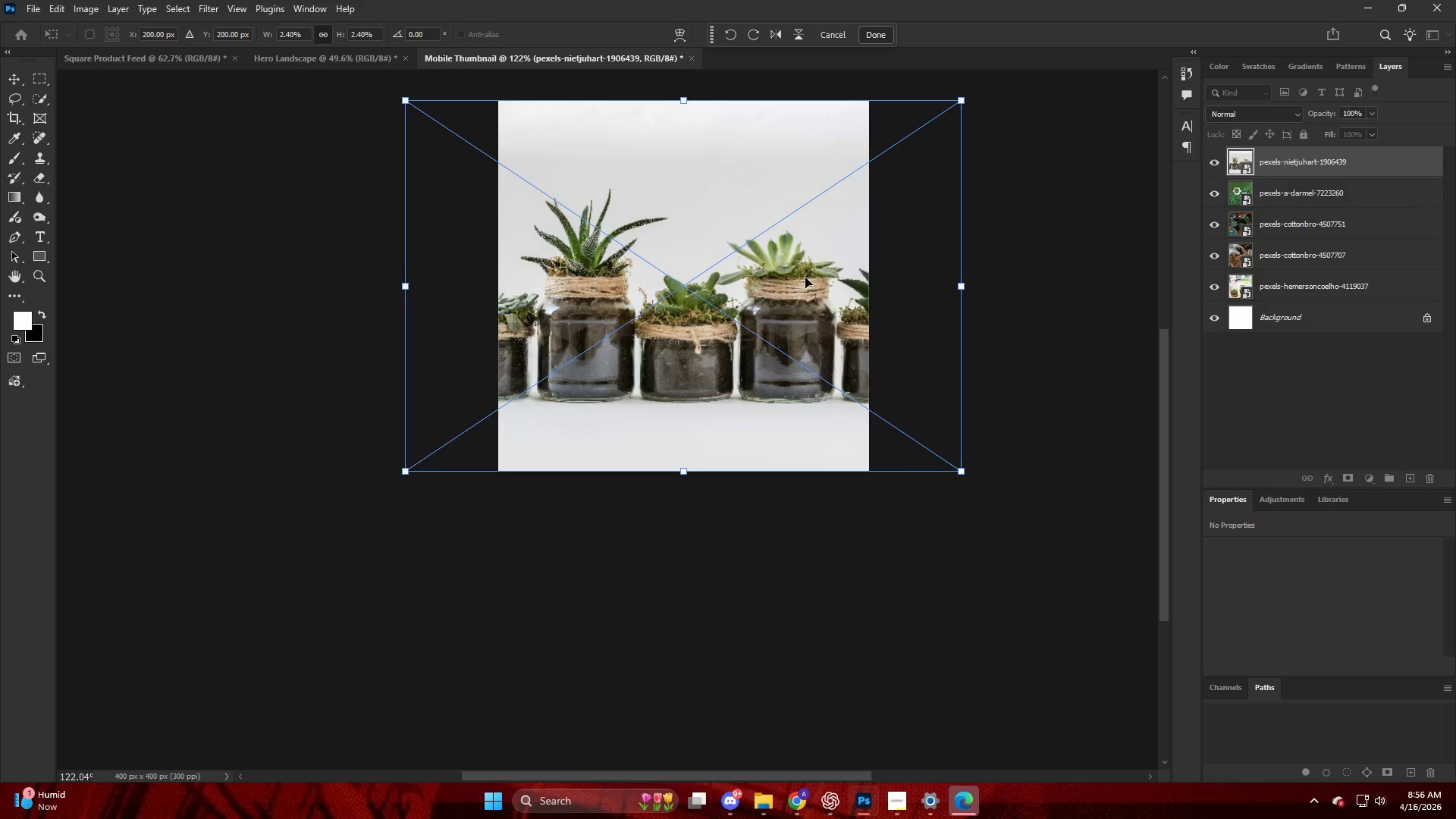 
hold_key(key=AltLeft, duration=3.06)
left_click_drag(start_coordinate=[969, 284], to_coordinate=[1006, 300])
 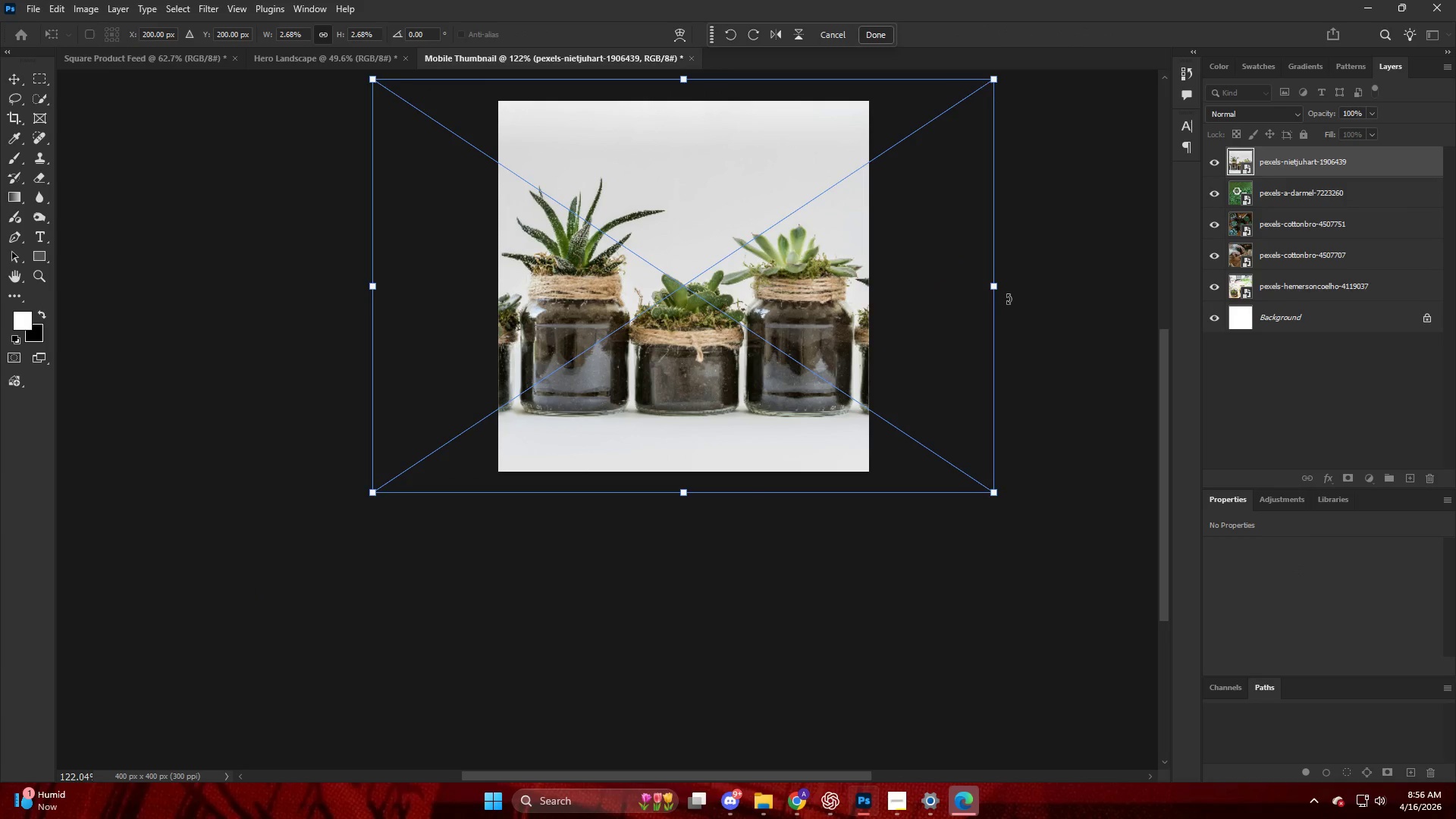 
key(NumpadEnter)
 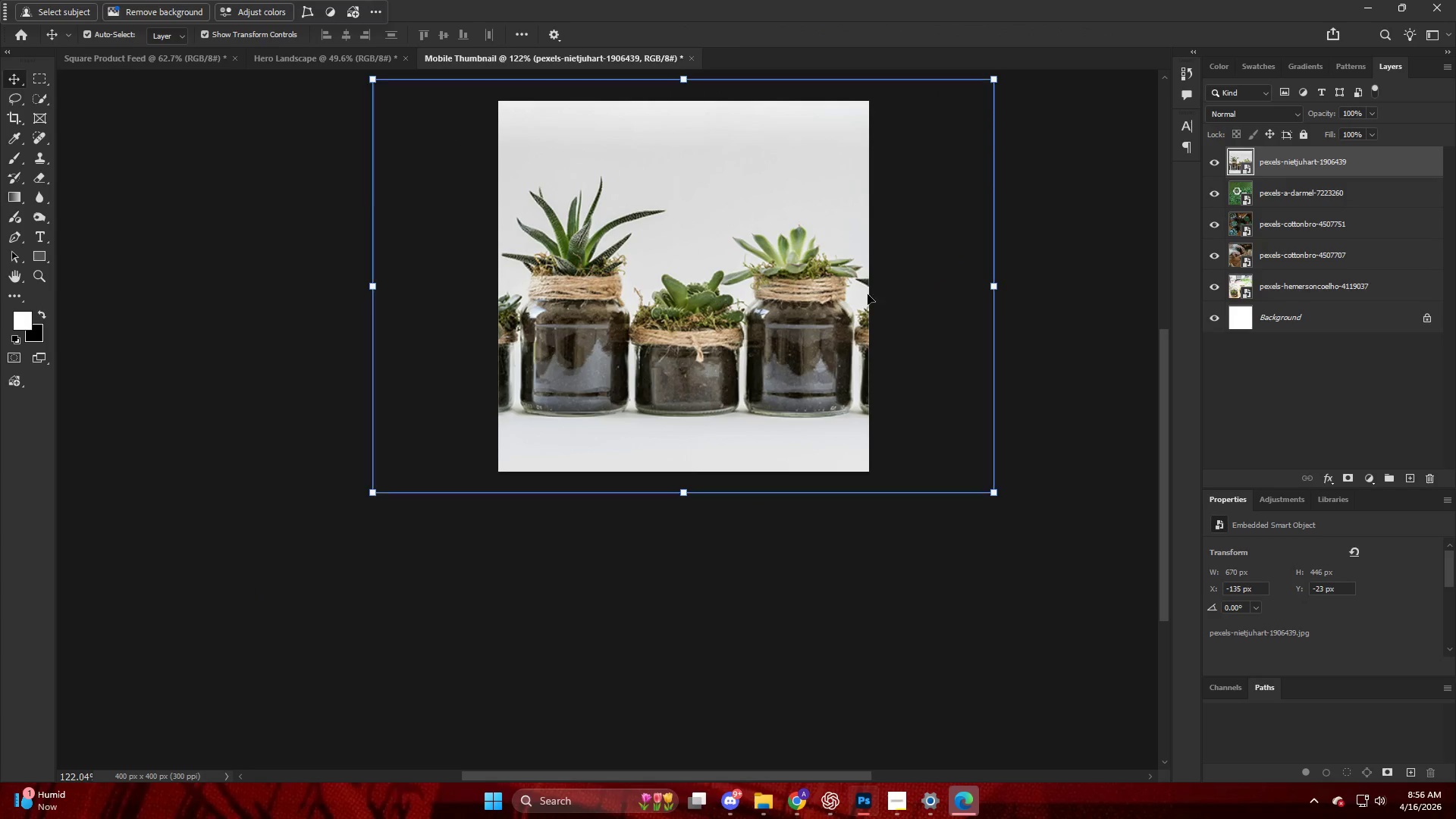 
hold_key(key=AltLeft, duration=0.48)
scroll: coordinate [824, 284], scroll_direction: up, amount: 7.0
 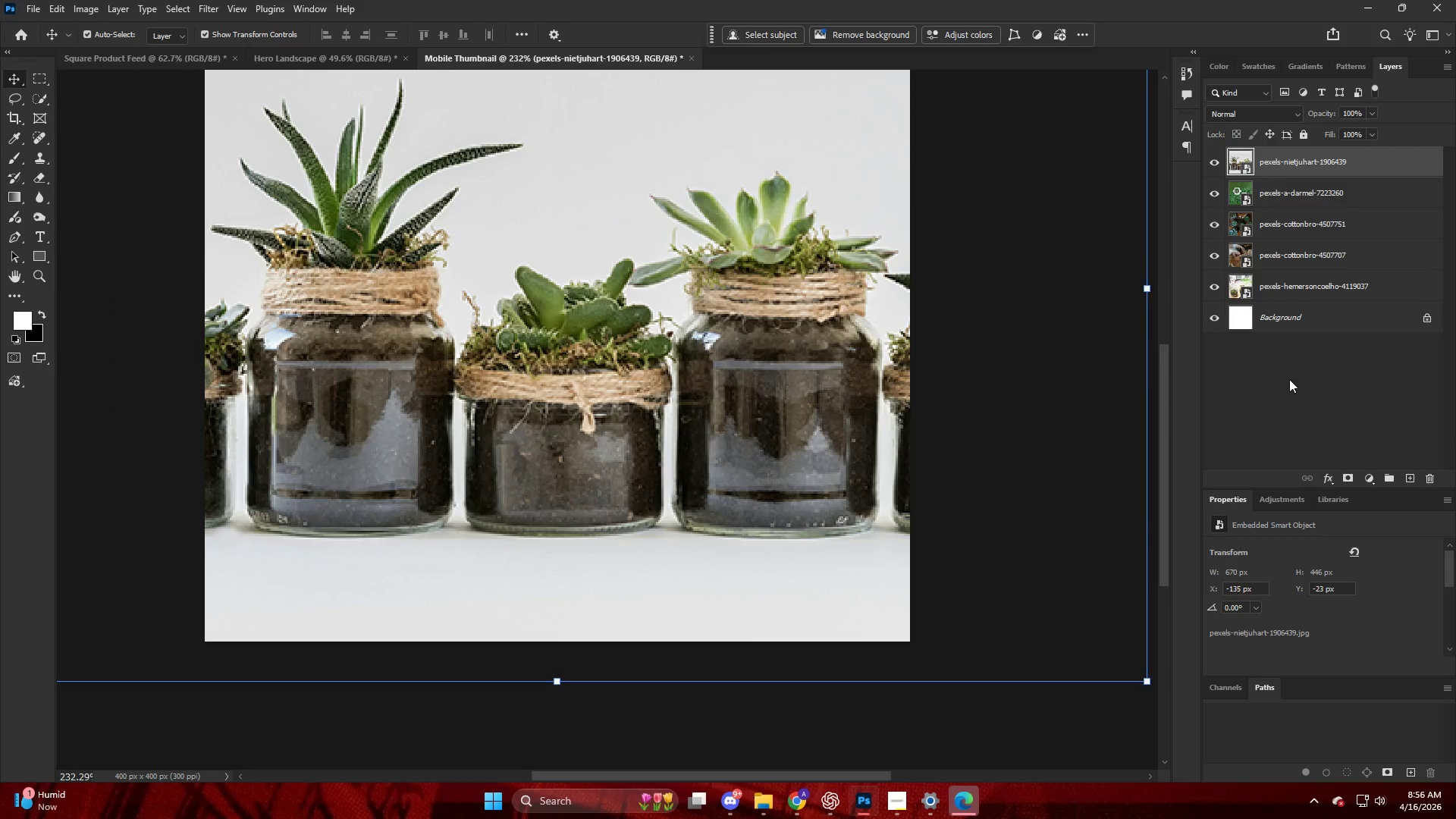 
left_click([1313, 379])
 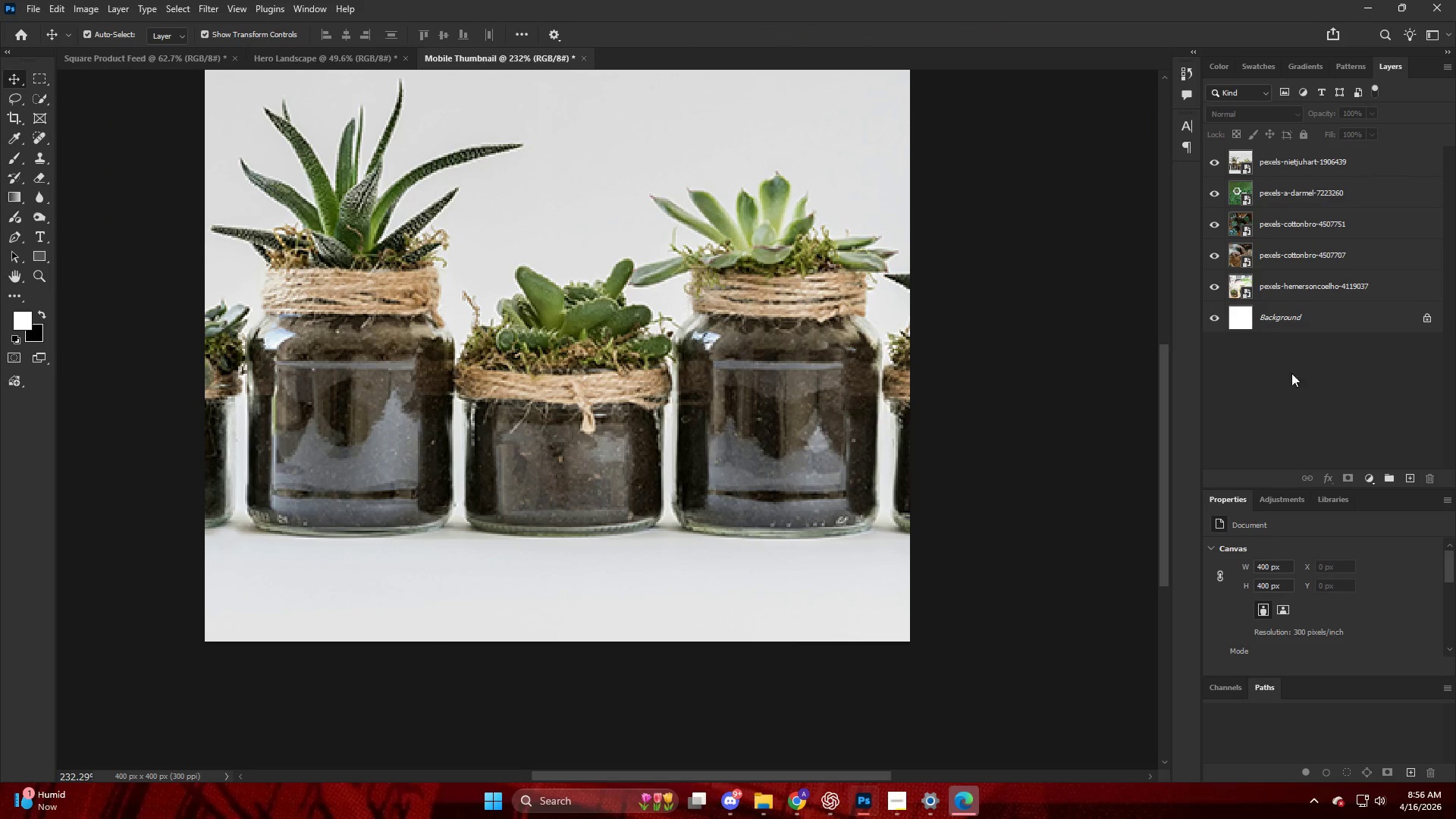 
hold_key(key=AltLeft, duration=0.34)
scroll: coordinate [767, 359], scroll_direction: down, amount: 4.0
 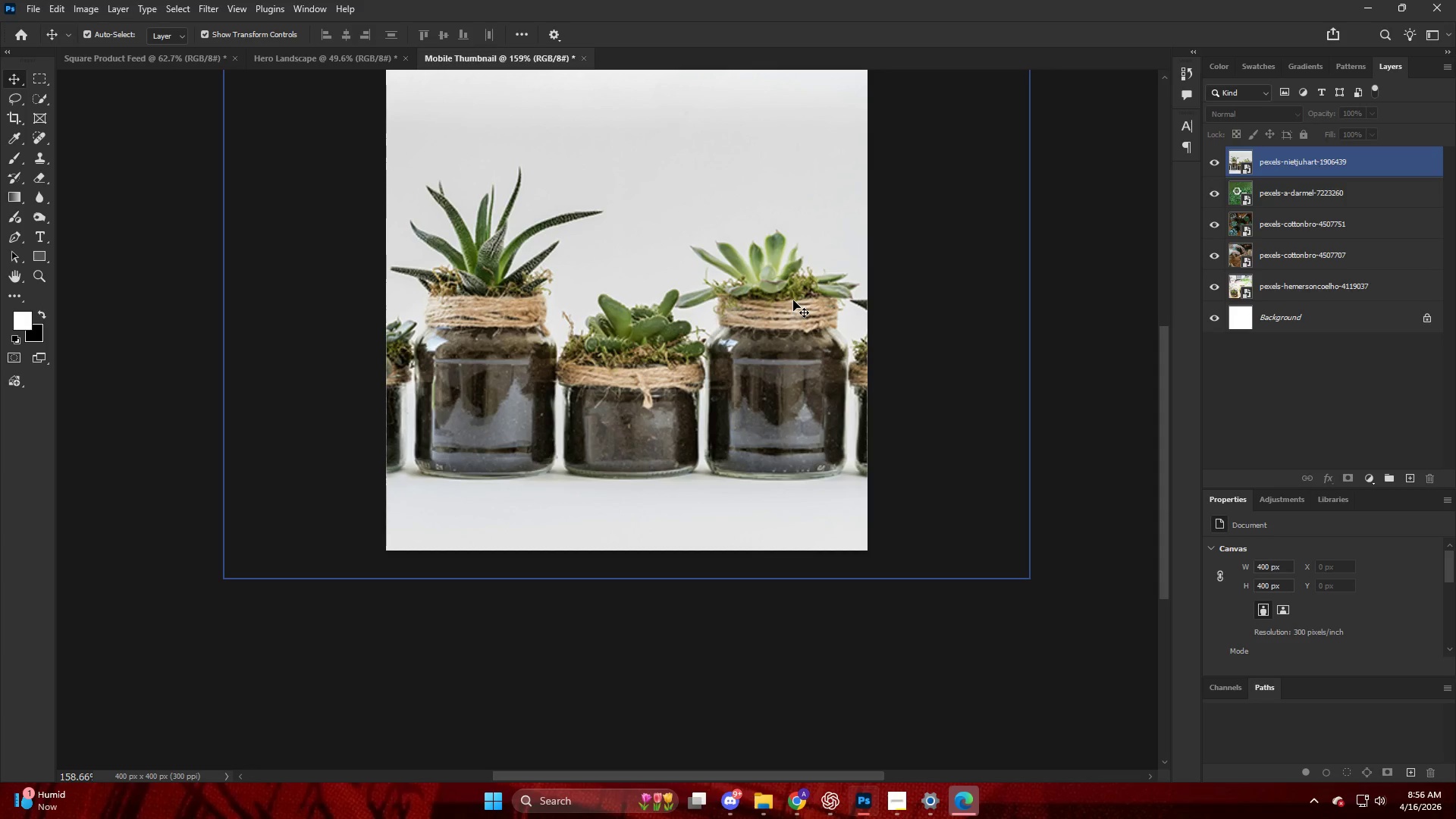 
wait(13.22)
 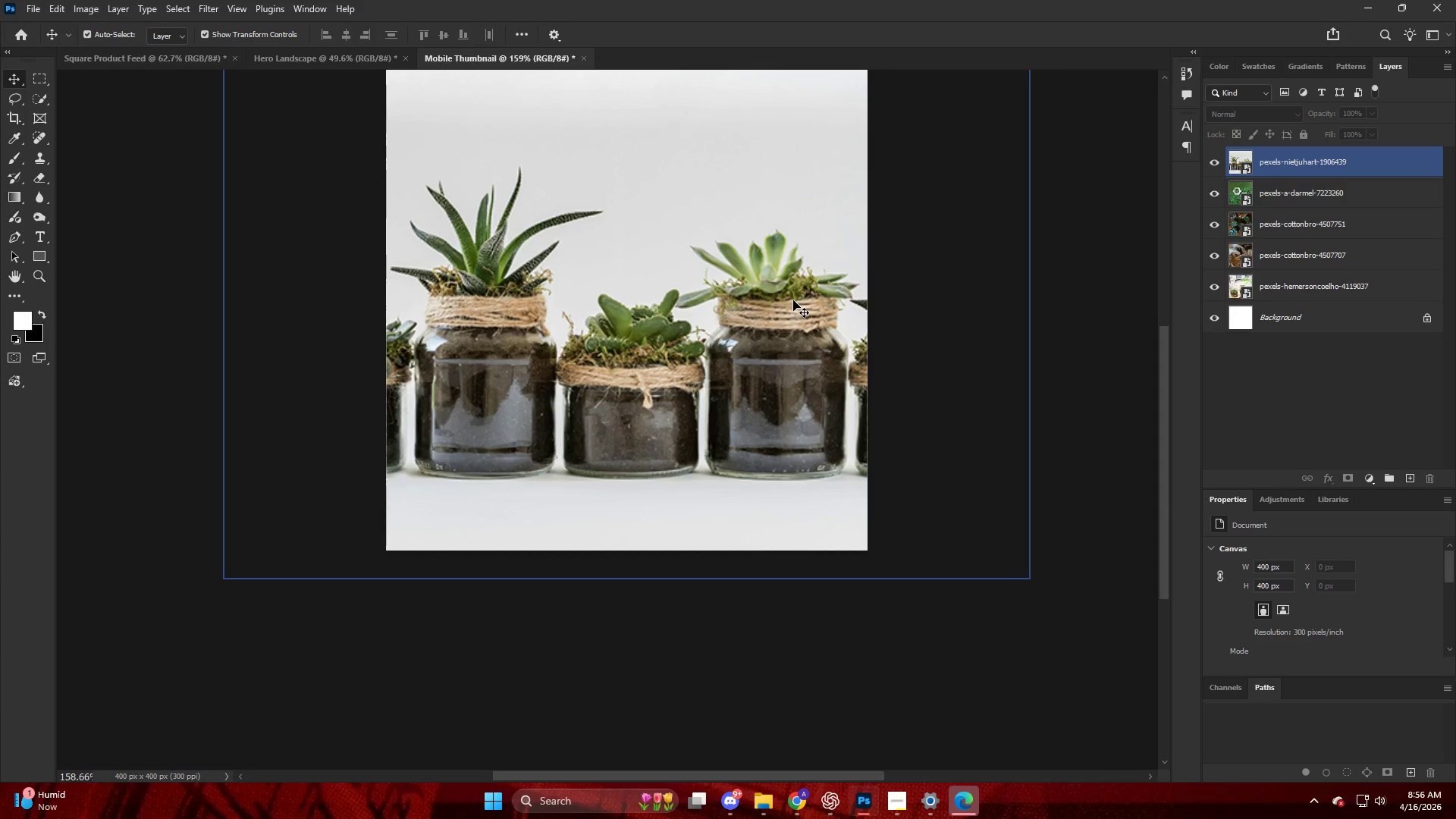 
double_click([1320, 166])
 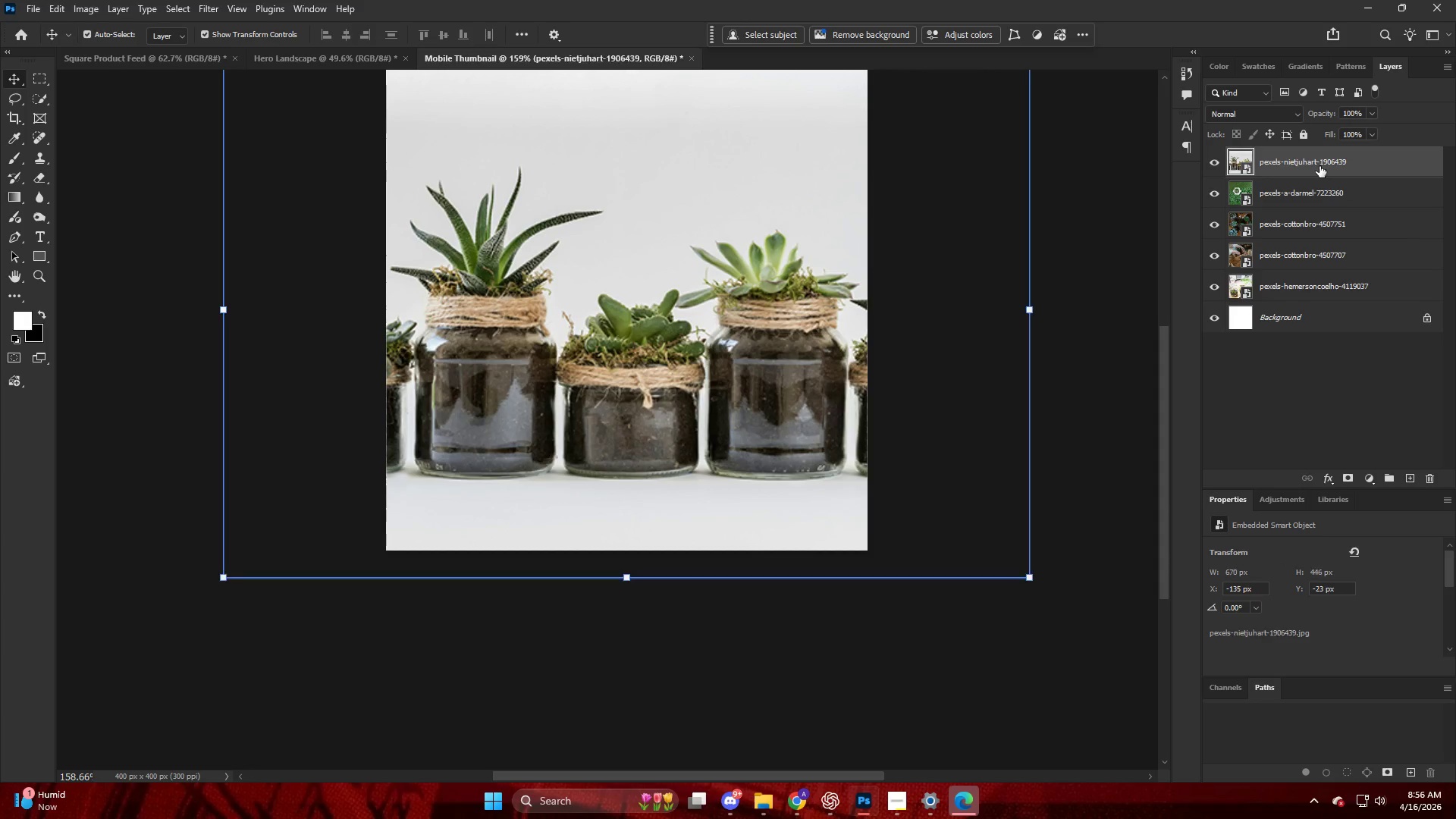 
key(Control+Shift+ShiftLeft)
 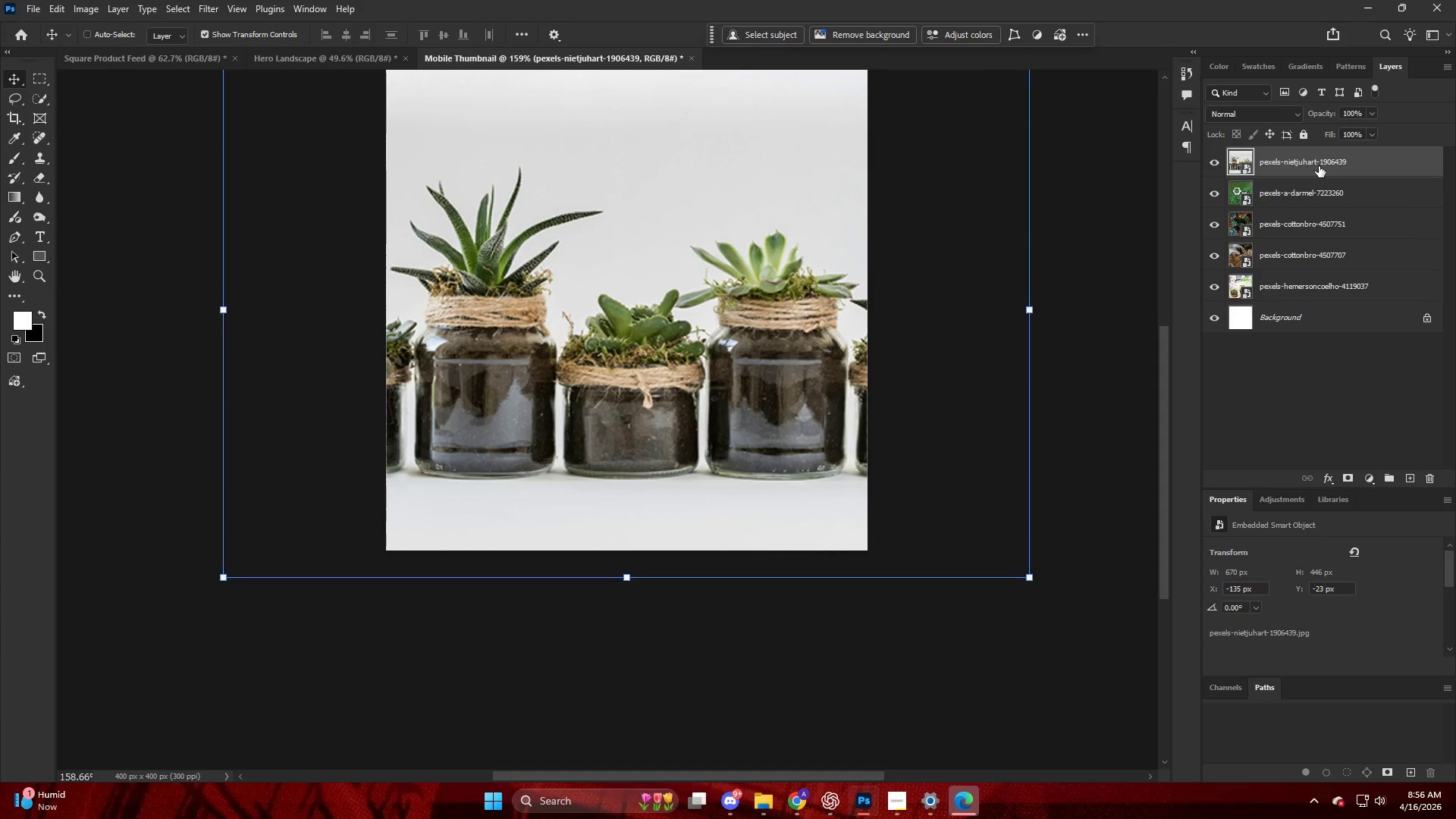 
key(Control+Shift+A)
 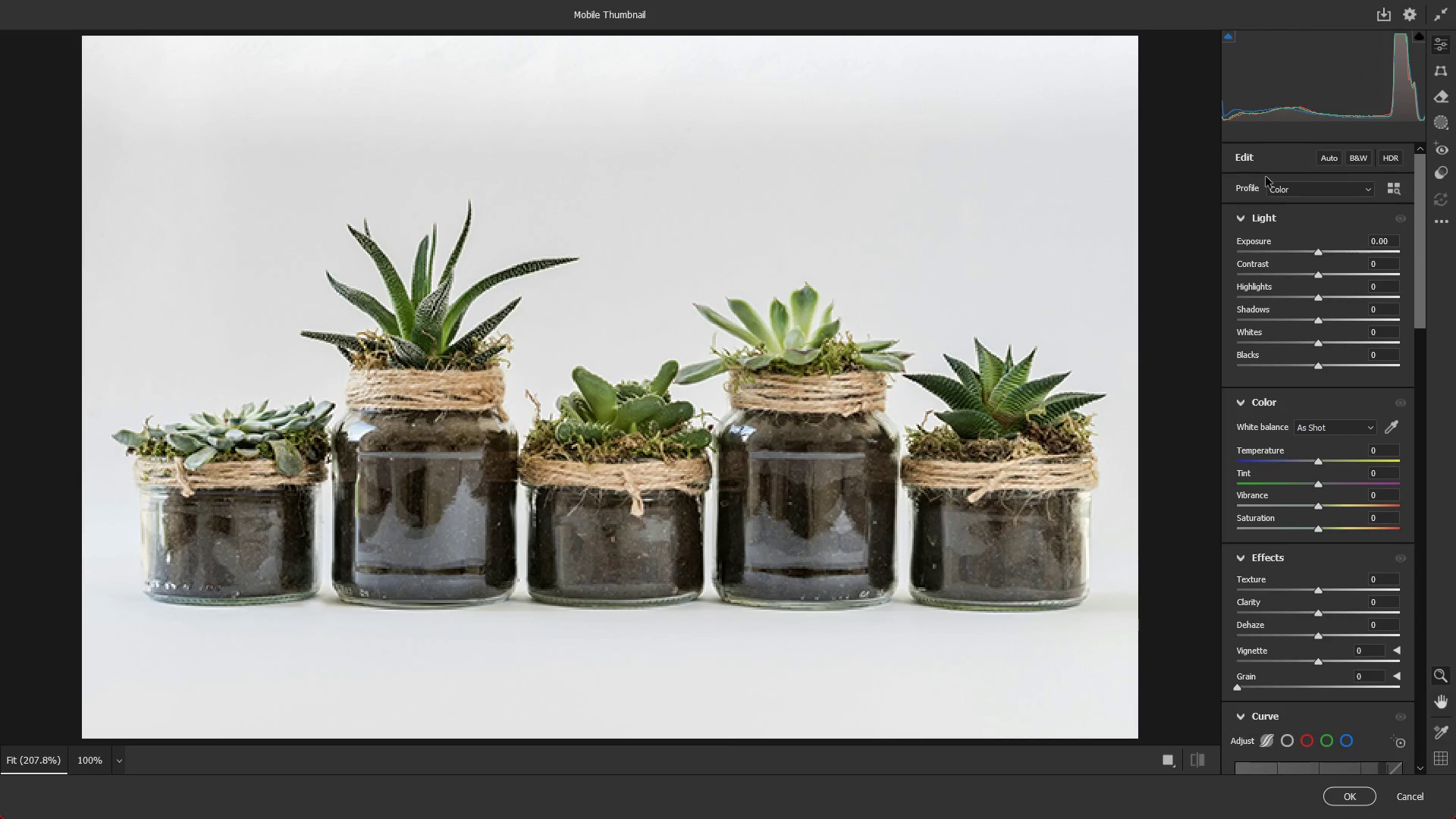 
scroll: coordinate [1305, 607], scroll_direction: down, amount: 9.0
 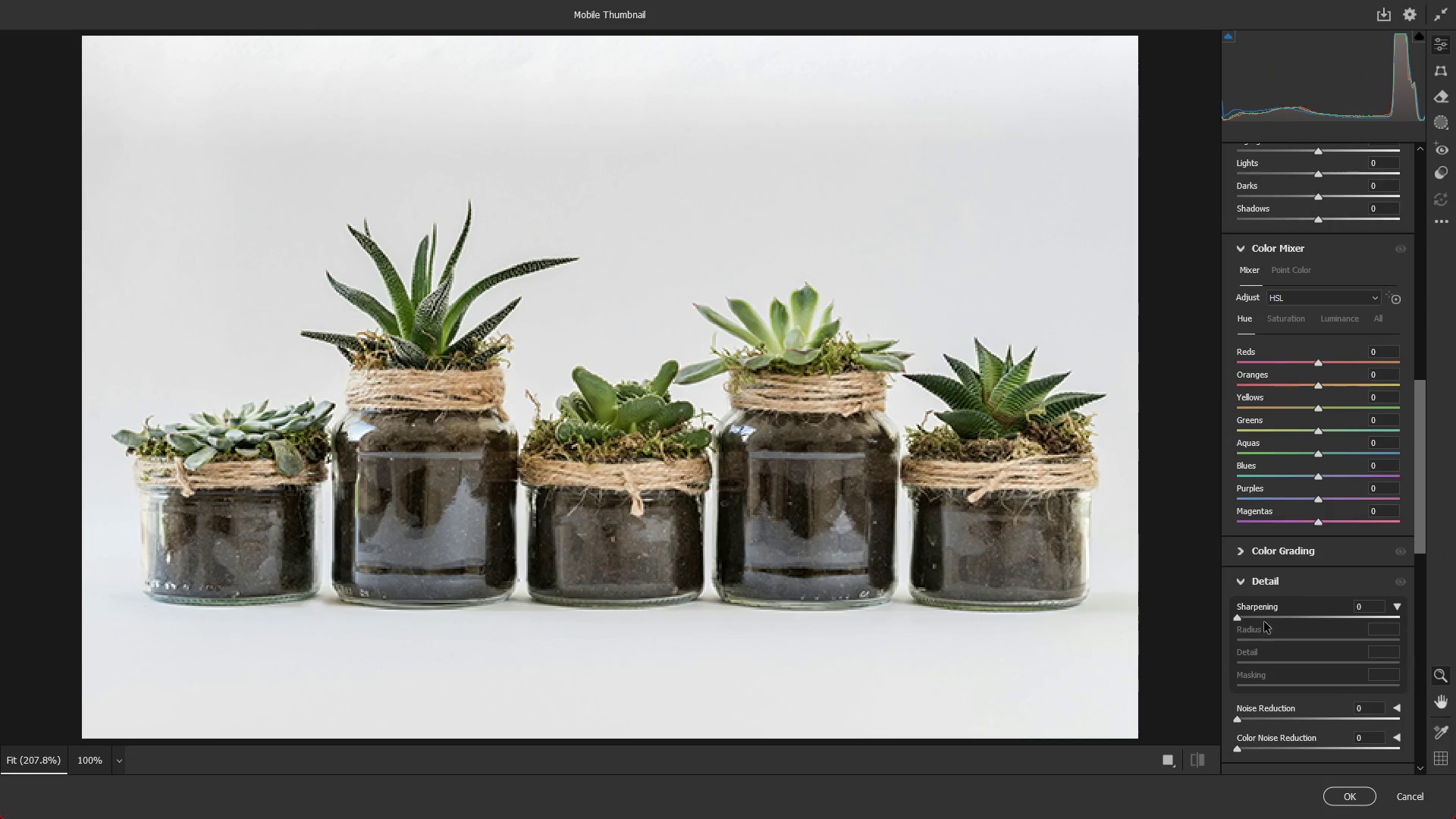 
left_click_drag(start_coordinate=[1263, 612], to_coordinate=[1296, 617])
 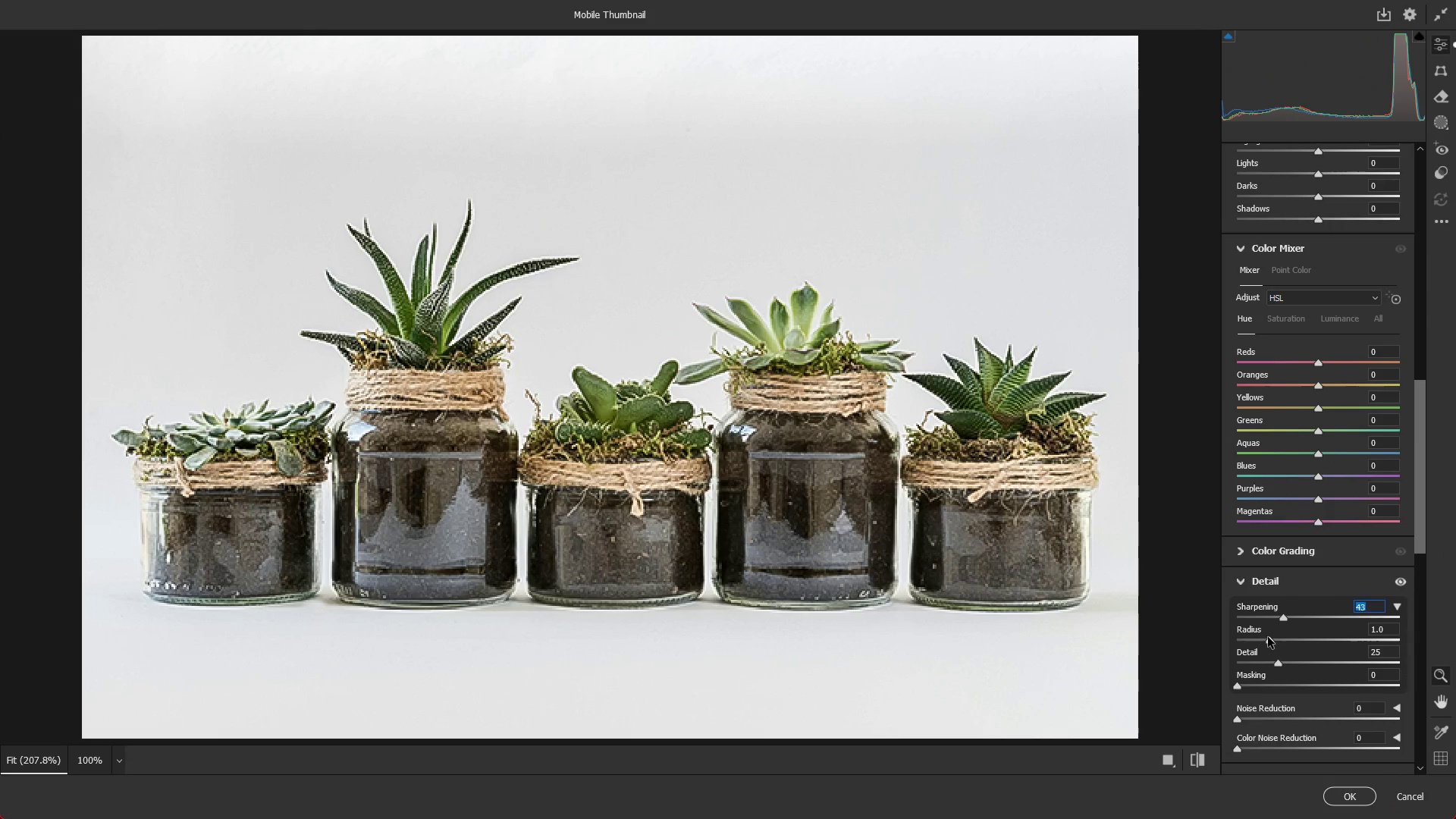 
left_click_drag(start_coordinate=[1269, 637], to_coordinate=[1351, 646])
 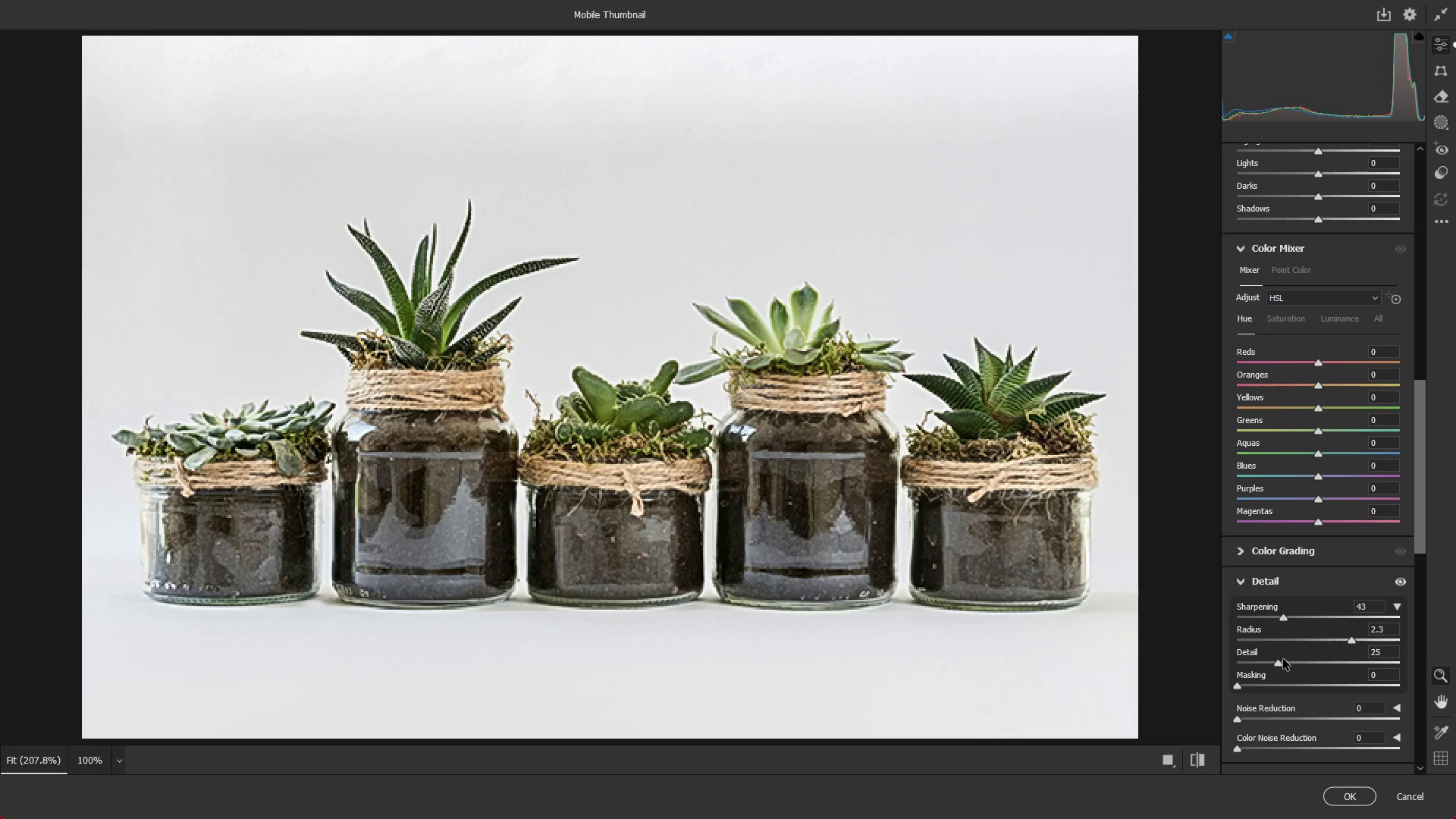 
left_click_drag(start_coordinate=[1283, 659], to_coordinate=[1326, 659])
 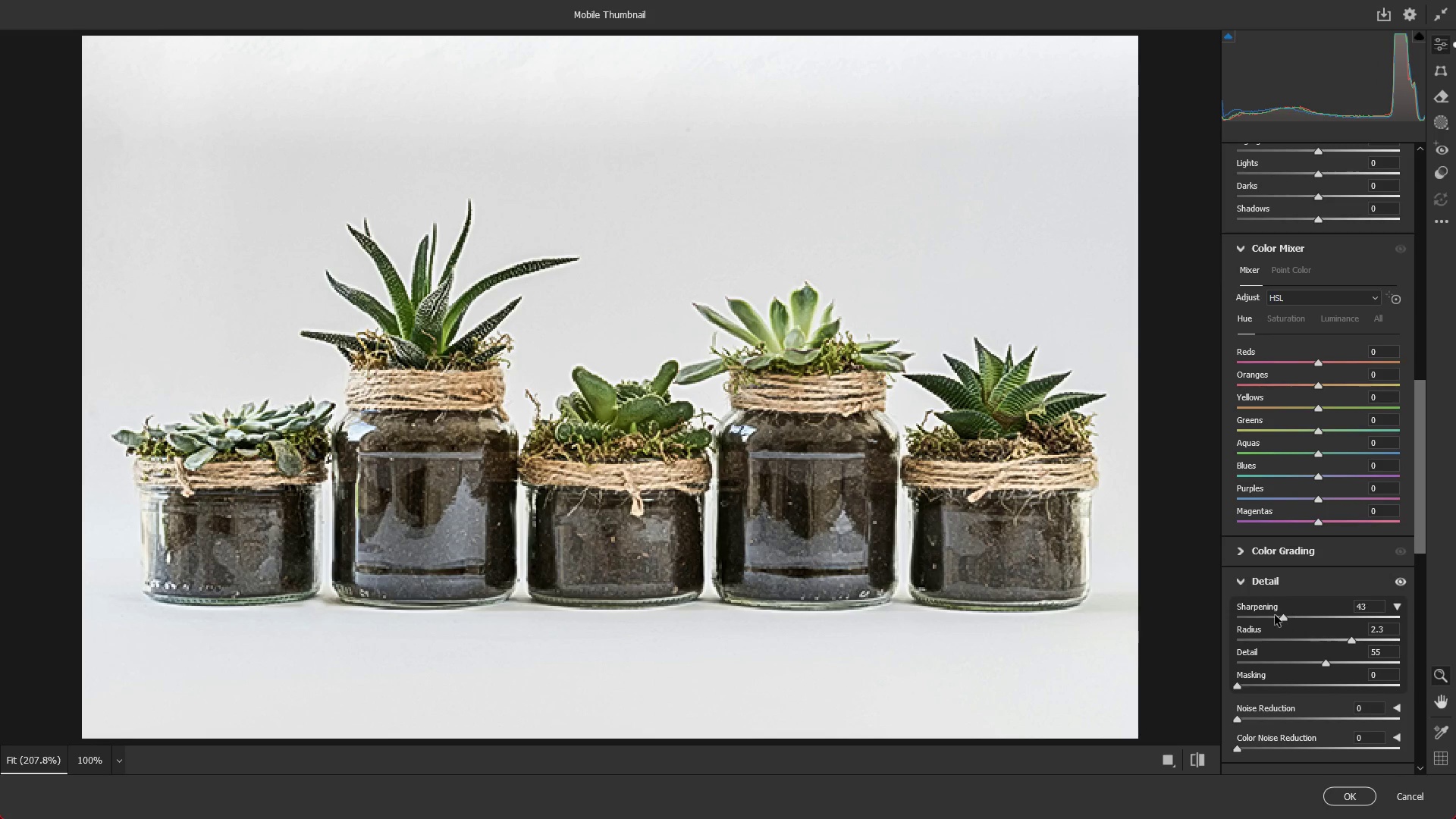 
left_click_drag(start_coordinate=[1273, 615], to_coordinate=[1323, 618])
 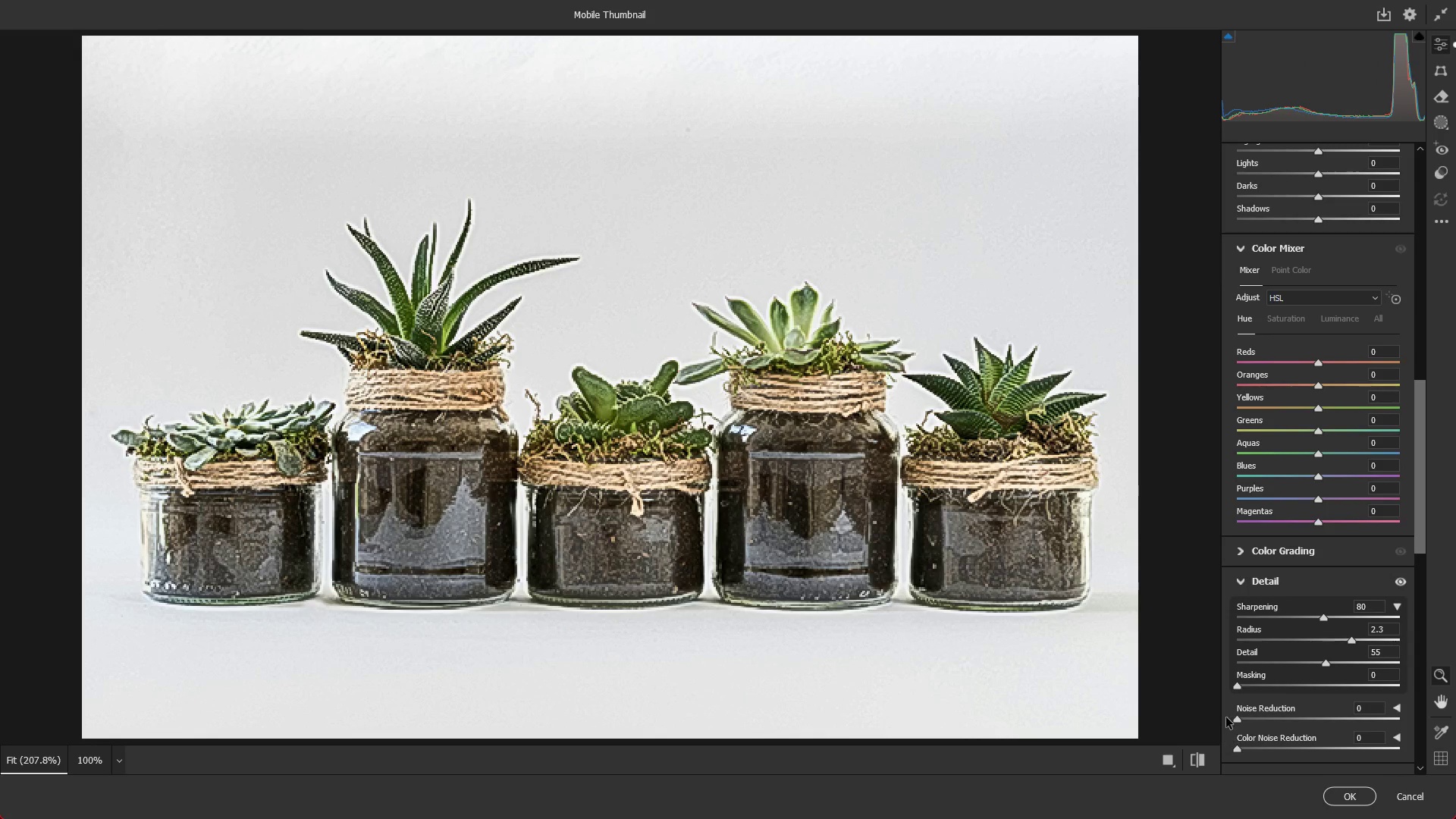 
left_click_drag(start_coordinate=[1242, 716], to_coordinate=[1301, 724])
 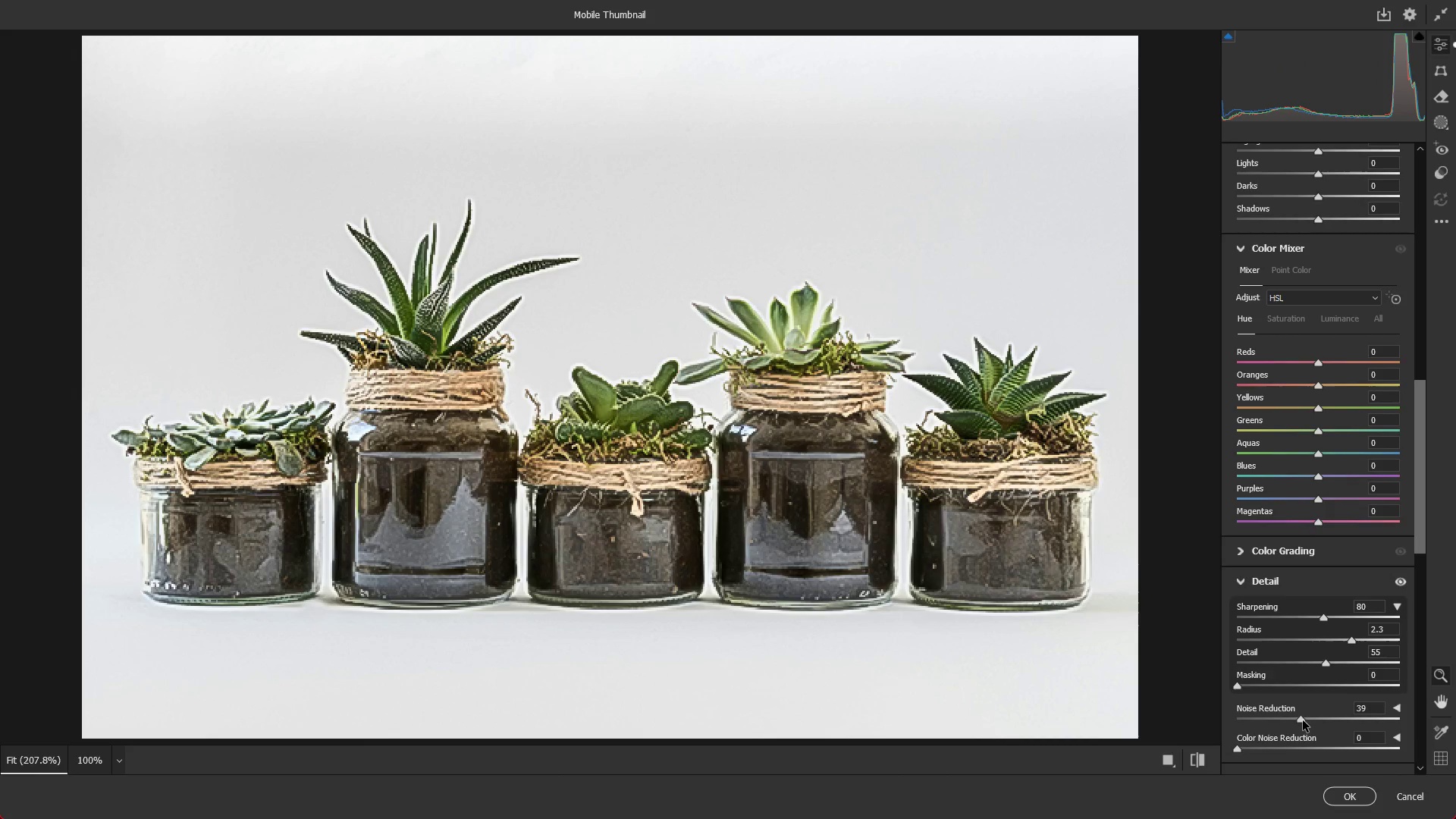 
key(NumpadEnter)
 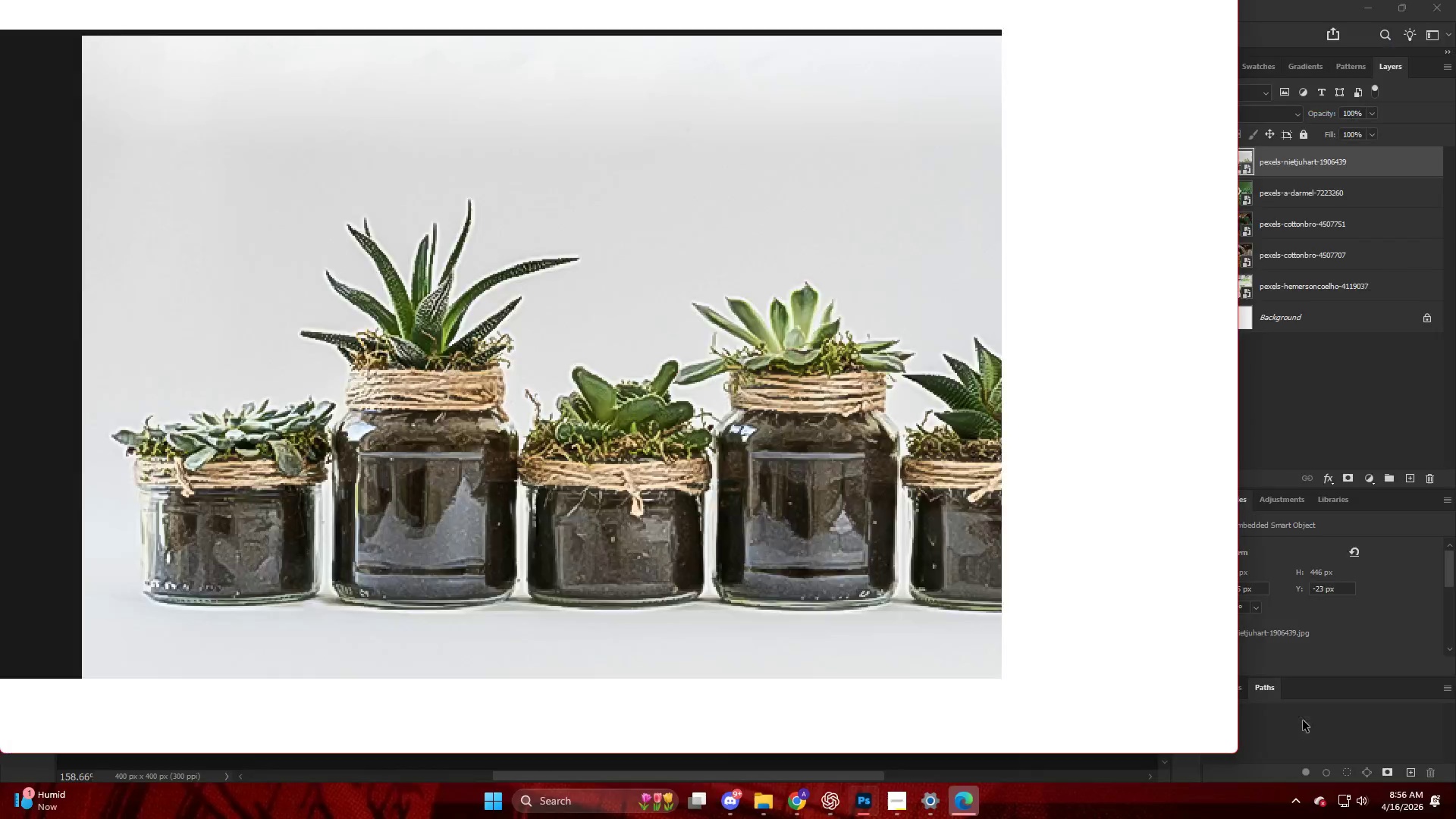 
key(NumpadEnter)
 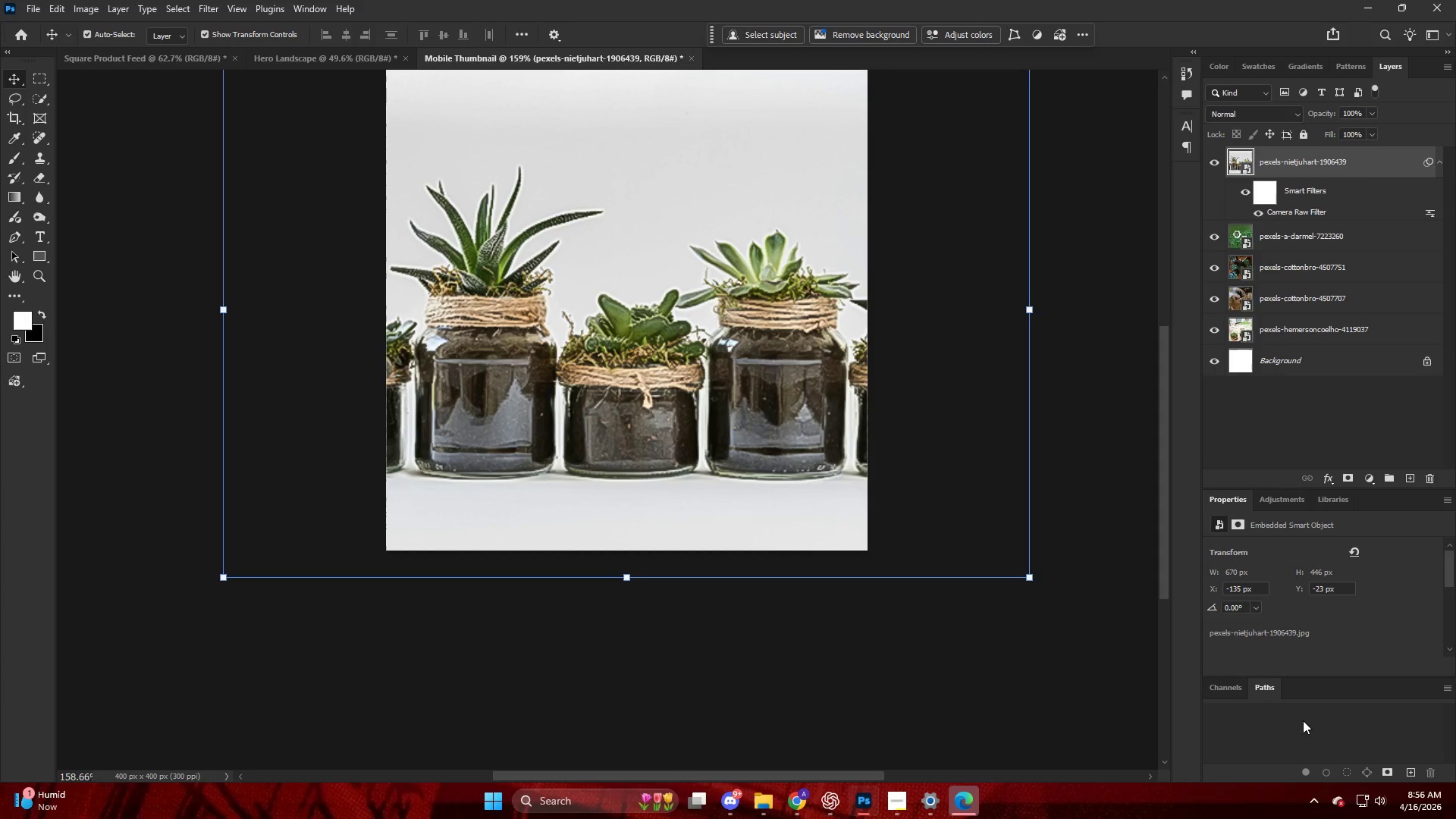 
key(Control+Z)
 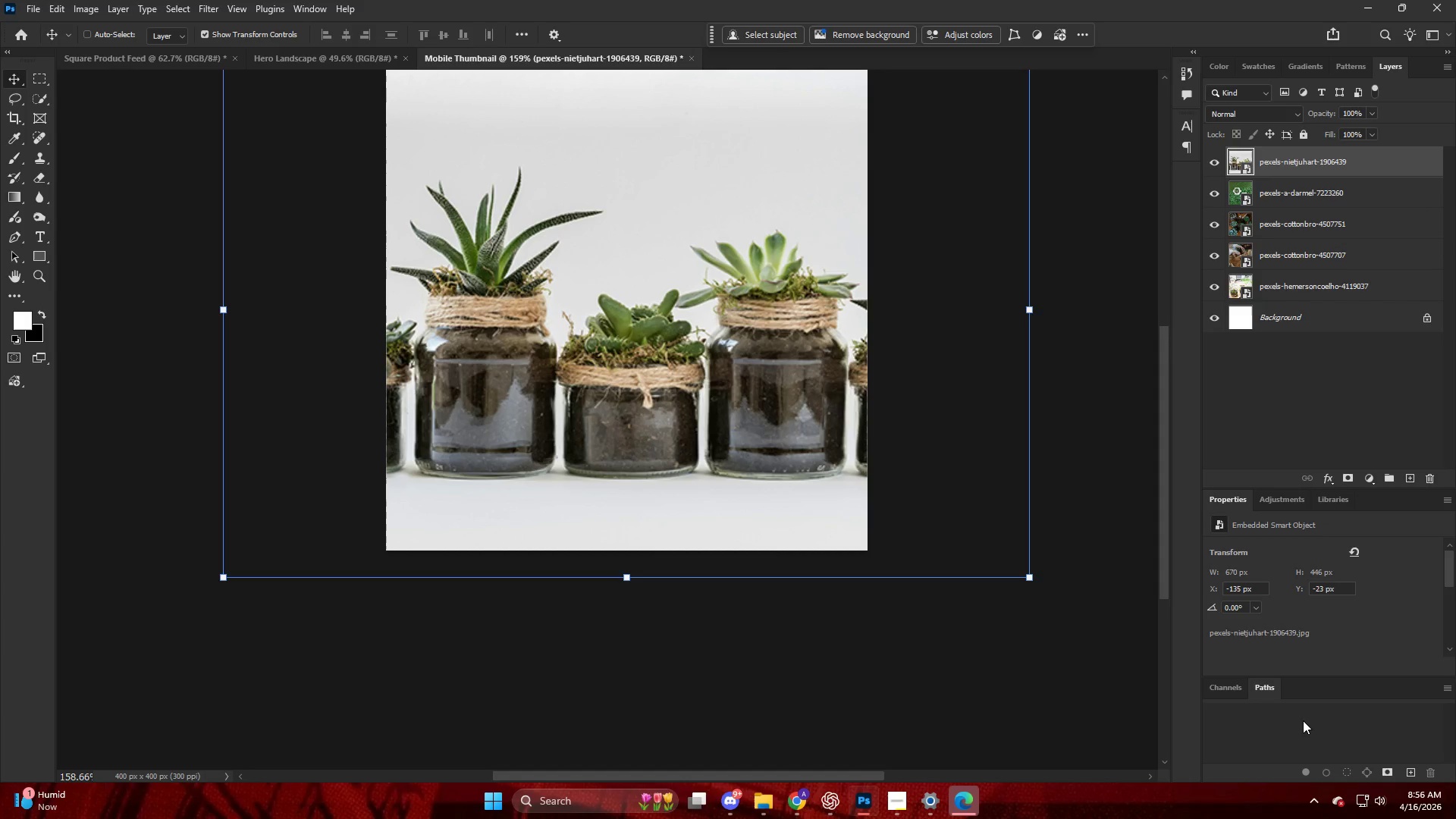 
key(Control+Shift+Z)
 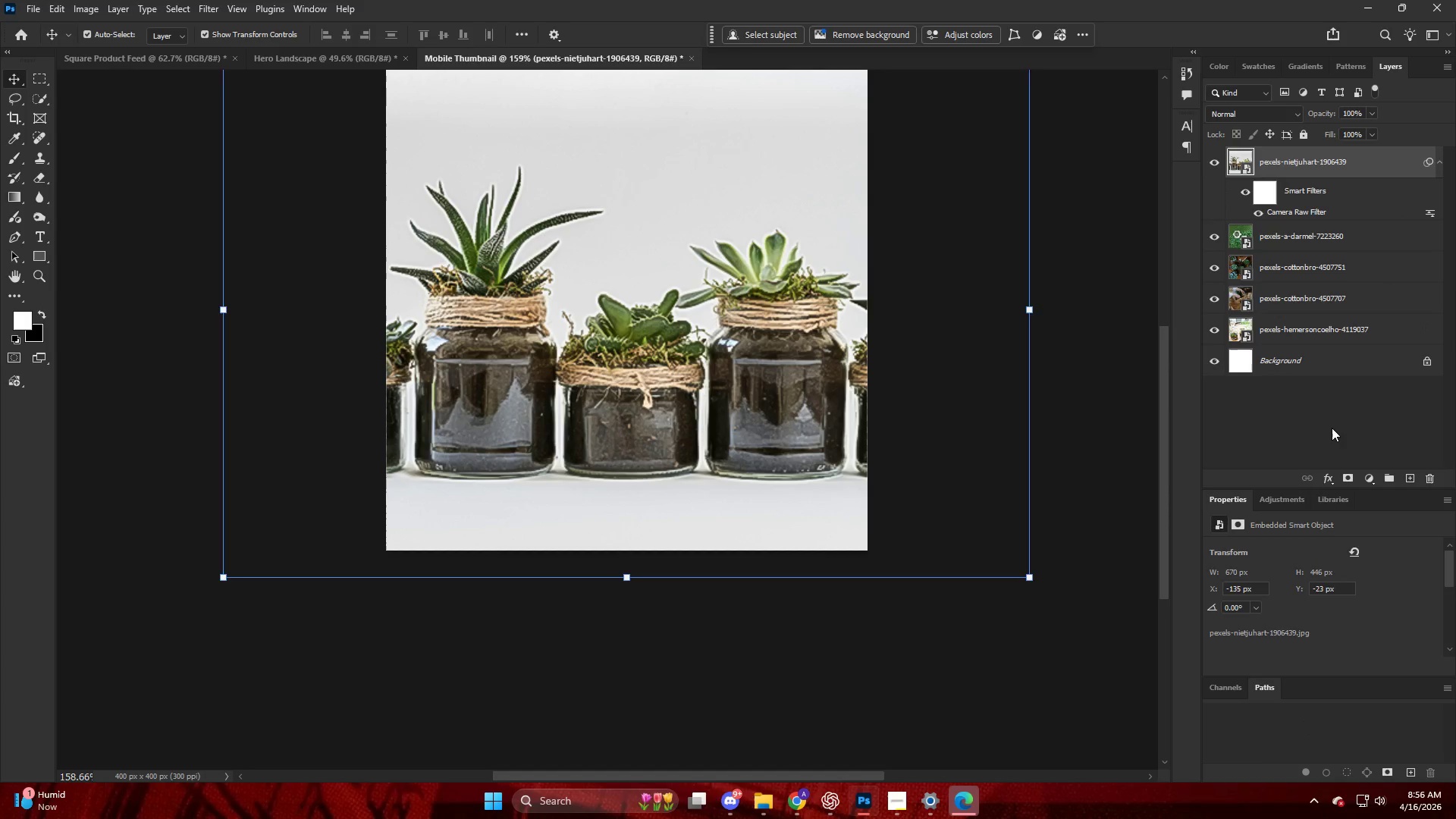 
key(Alt+Control+Shift+W)
 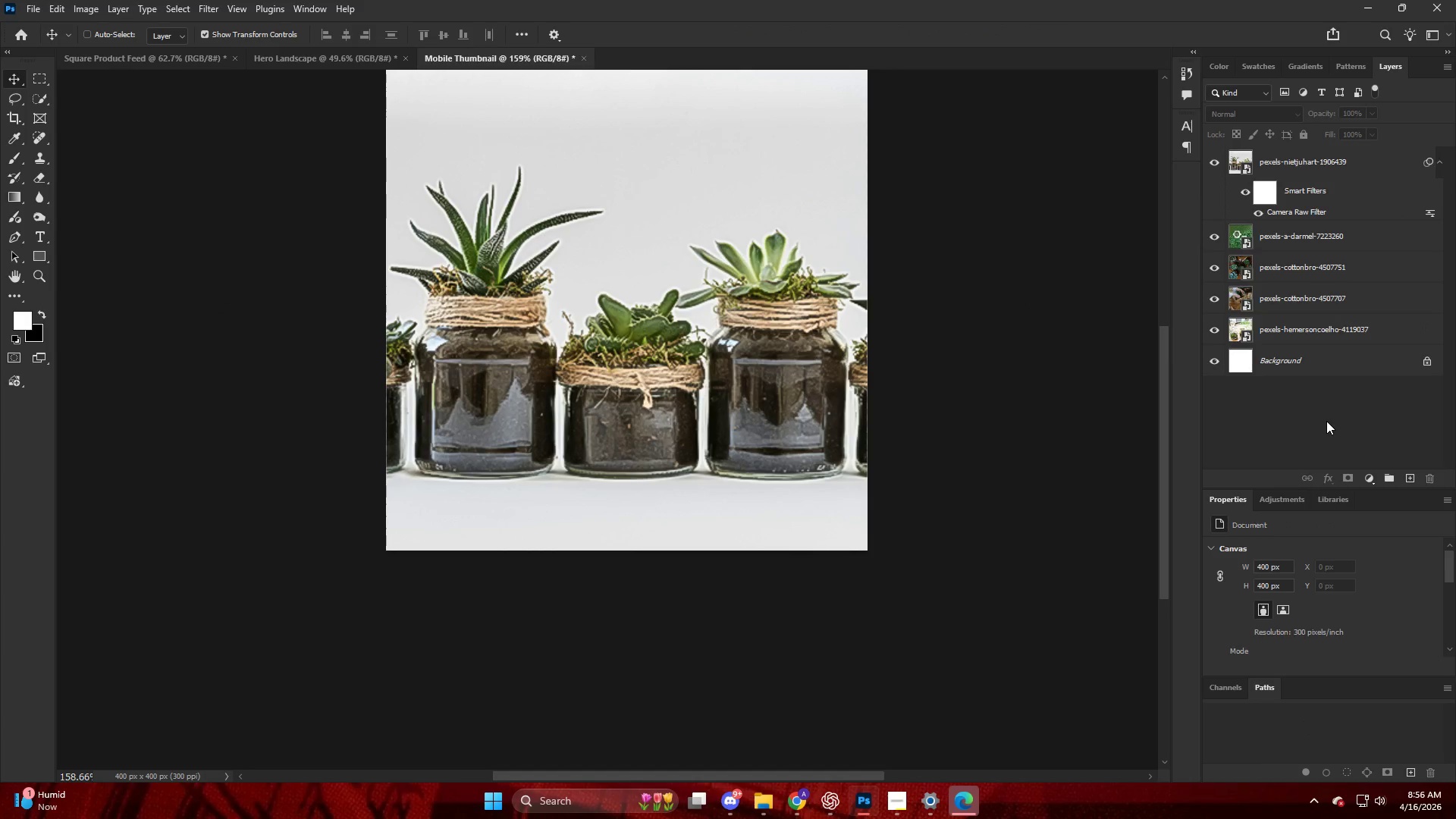 
key(Alt+Control+Shift+E)
 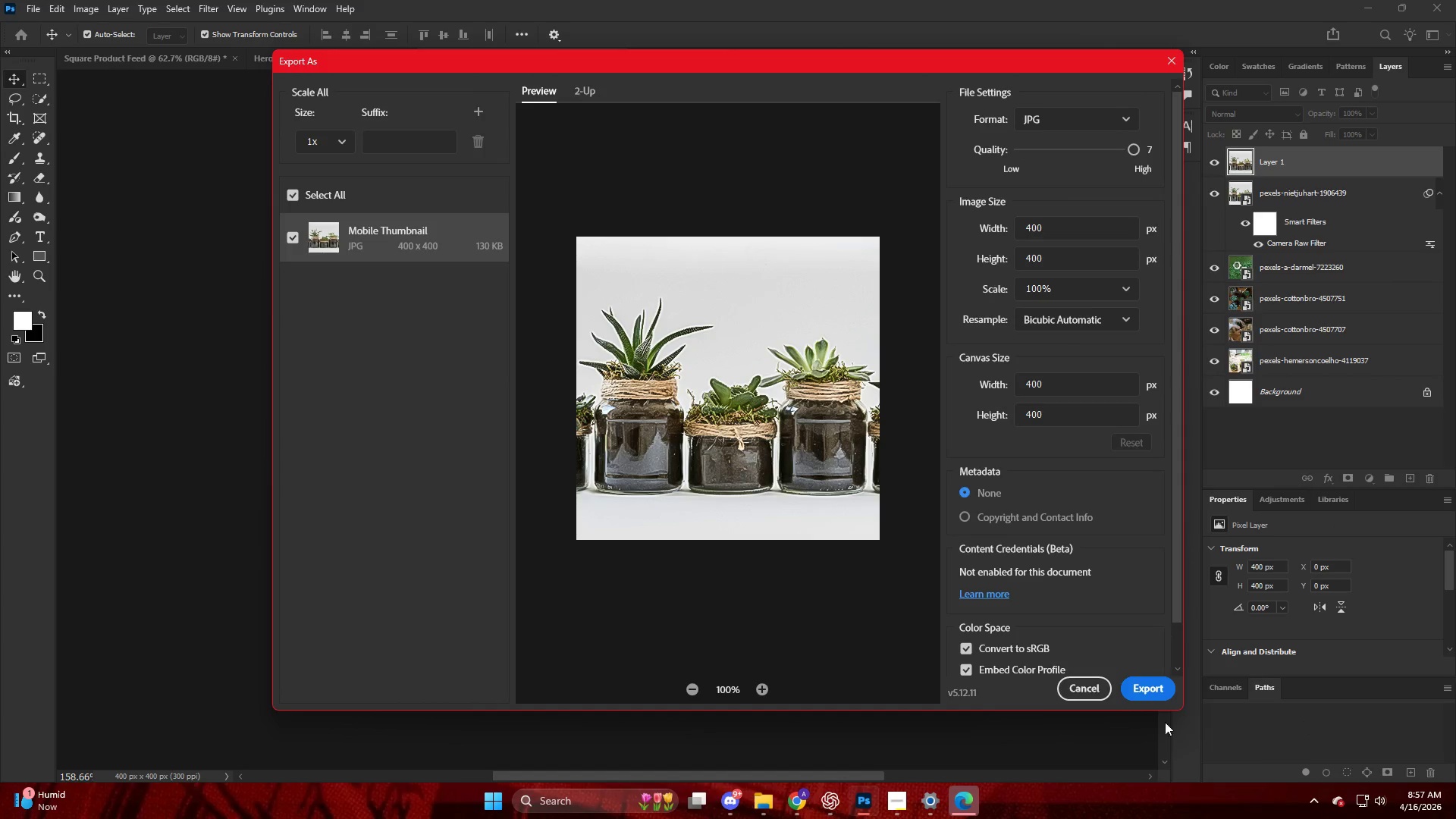 
left_click([1150, 695])
 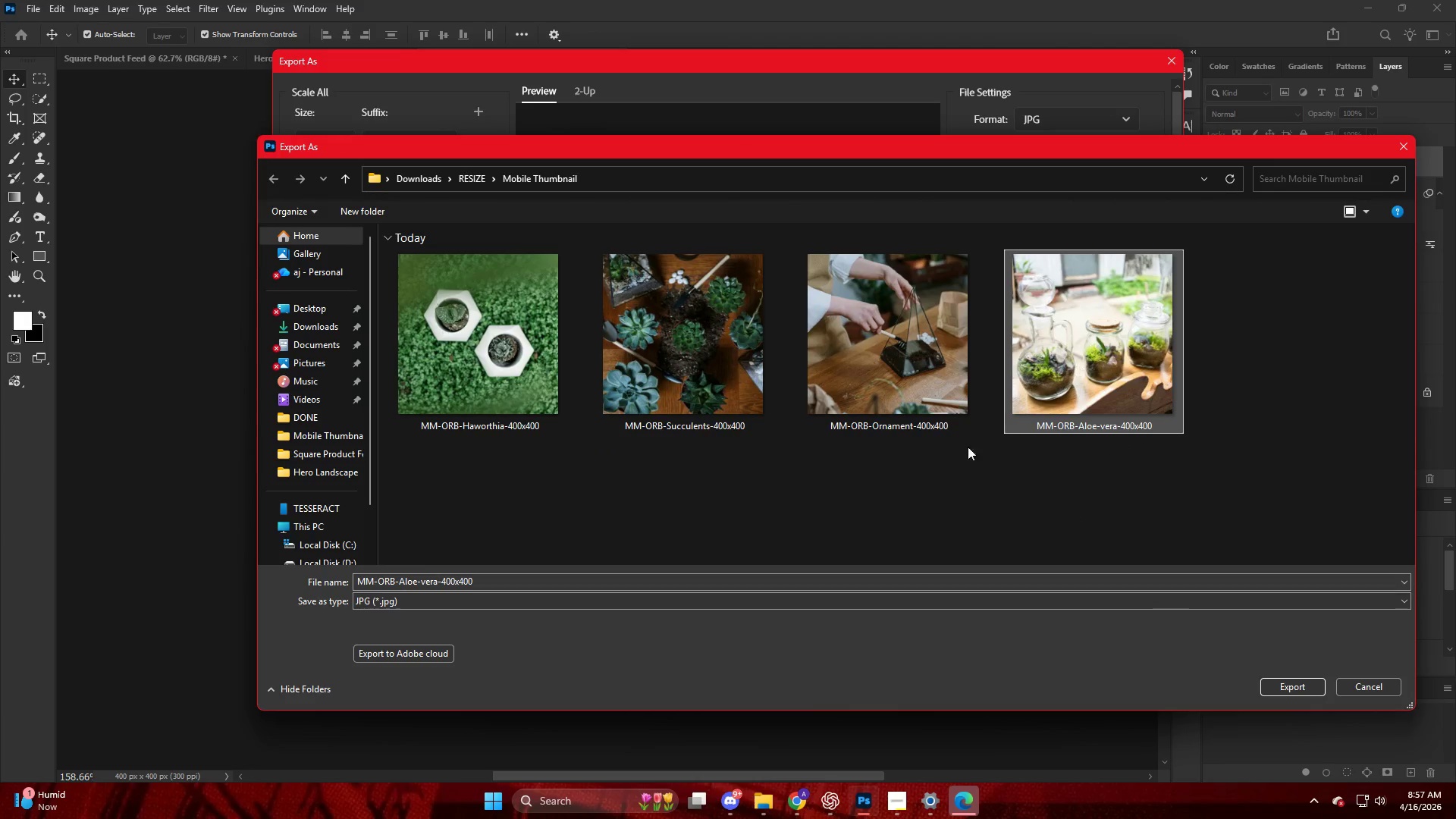 
left_click([824, 805])
 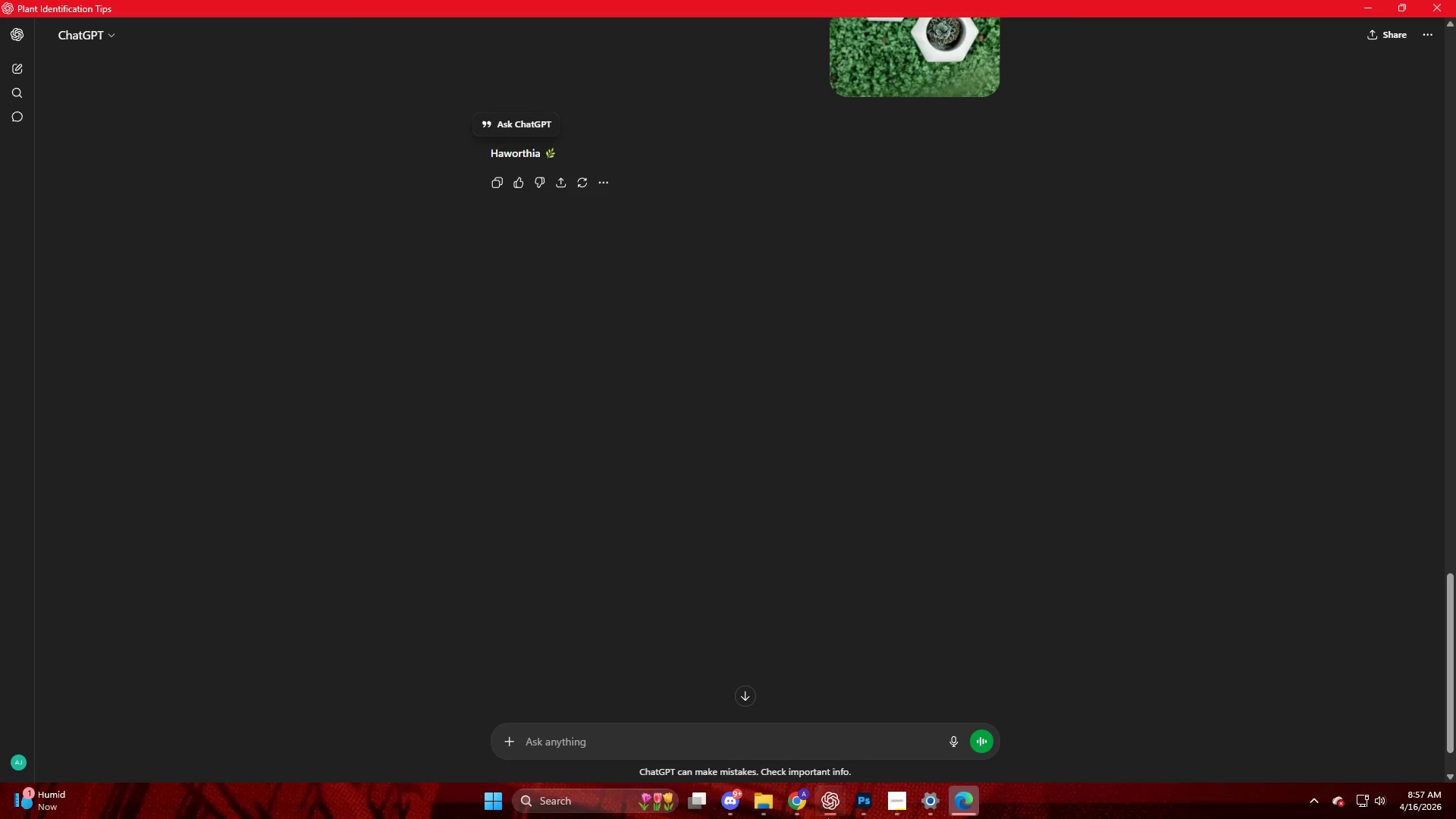 
left_click([772, 750])
 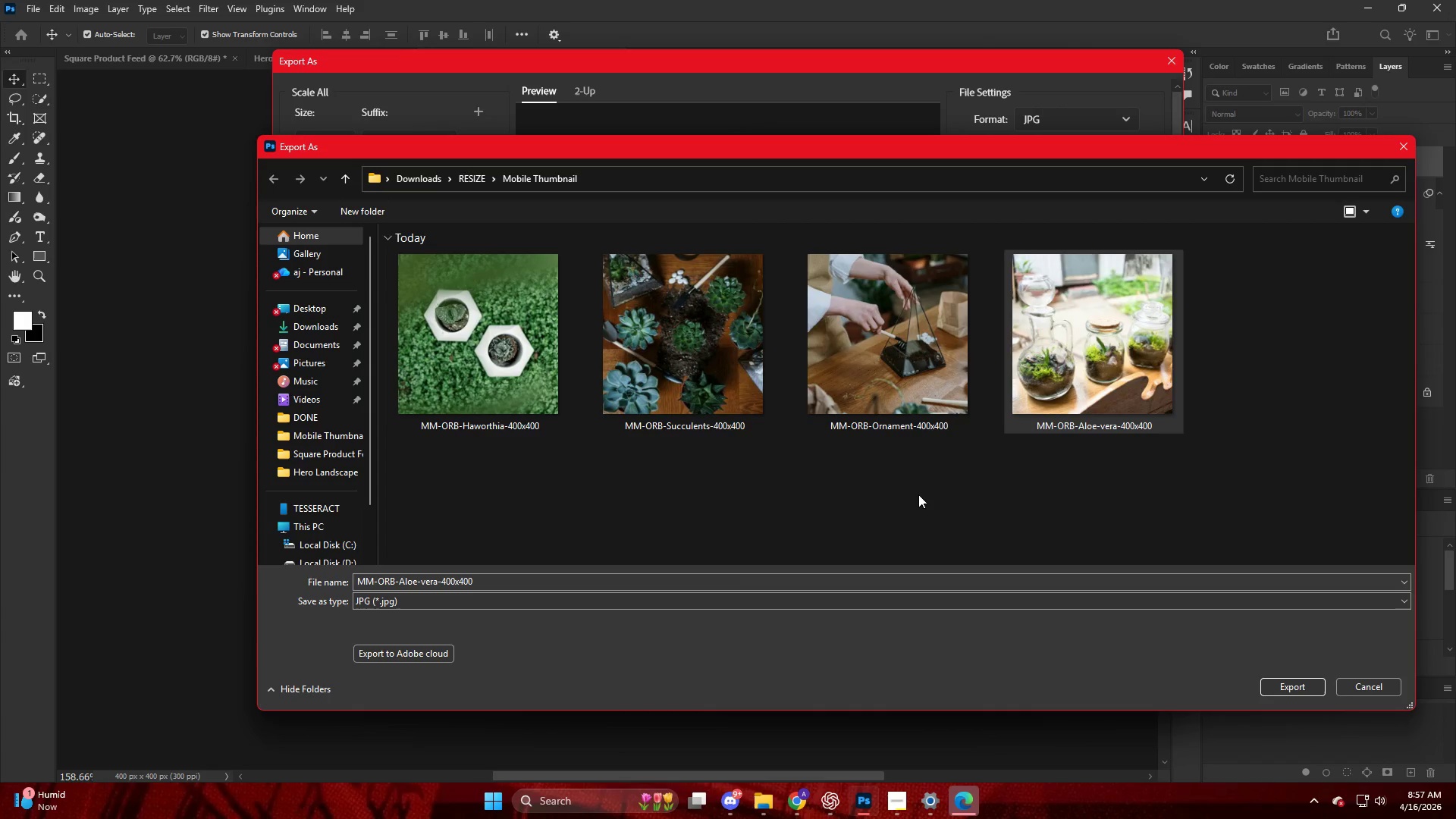 
left_click([890, 525])
 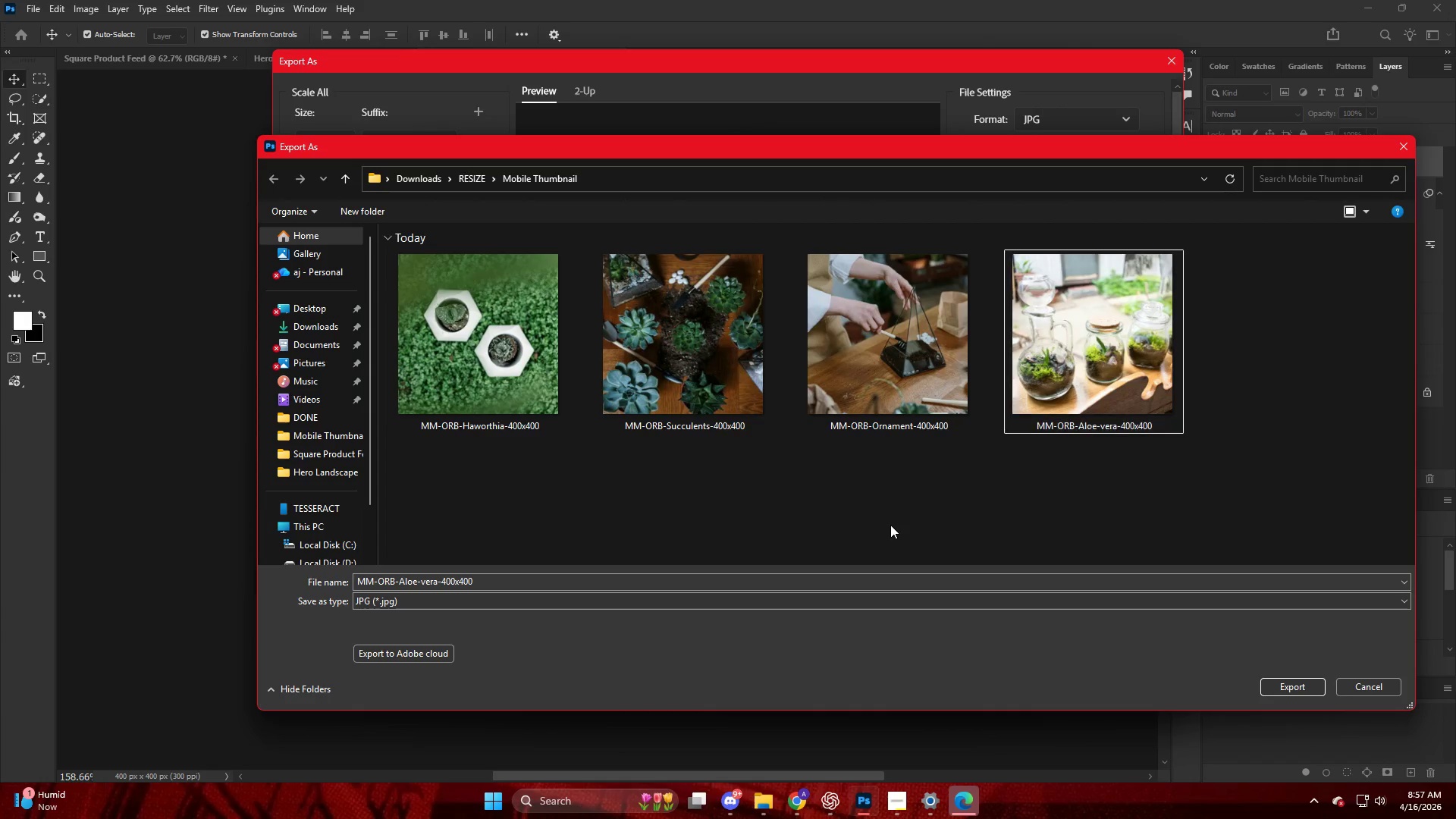 
key(Escape)
 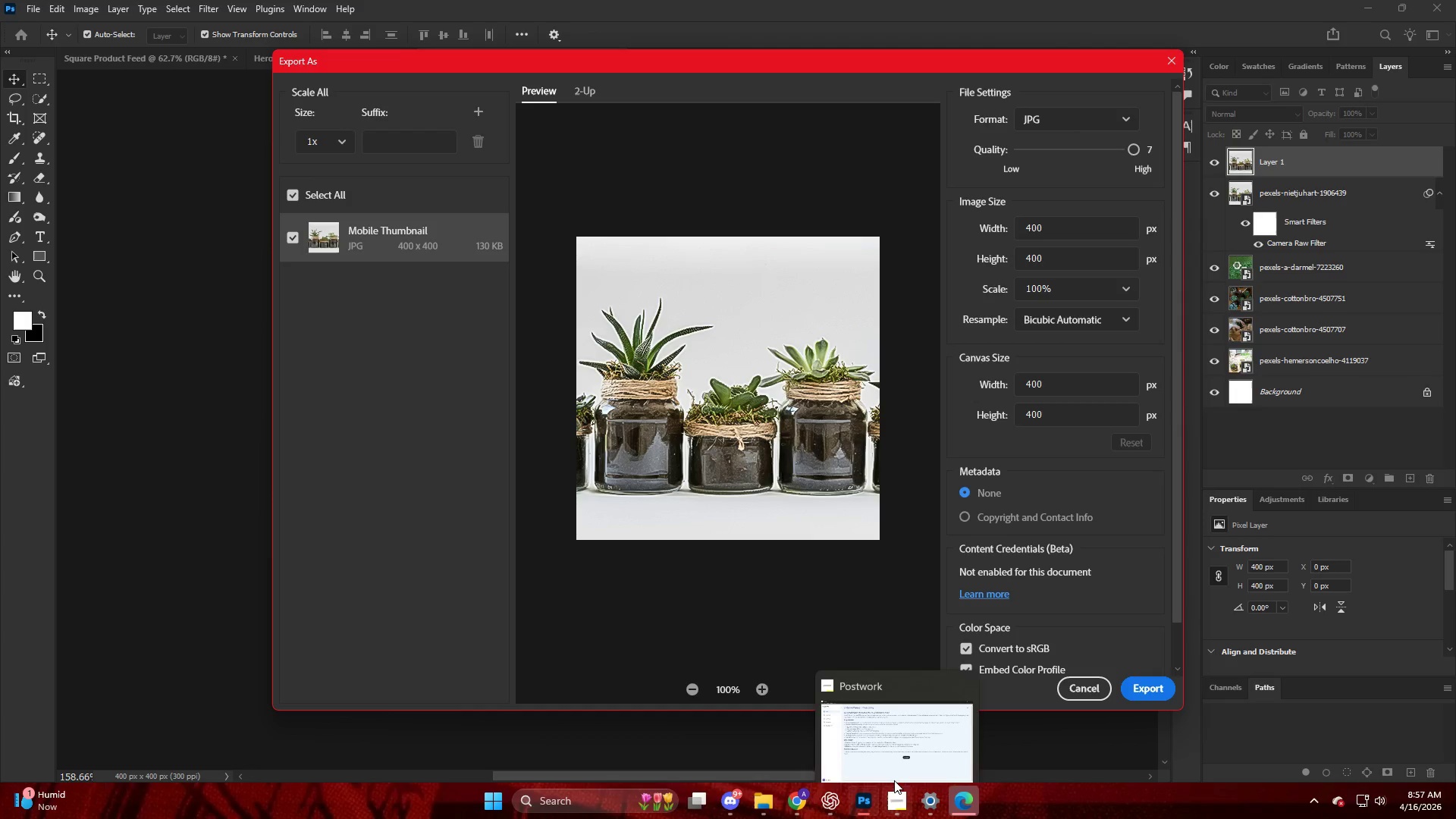 
key(Escape)
 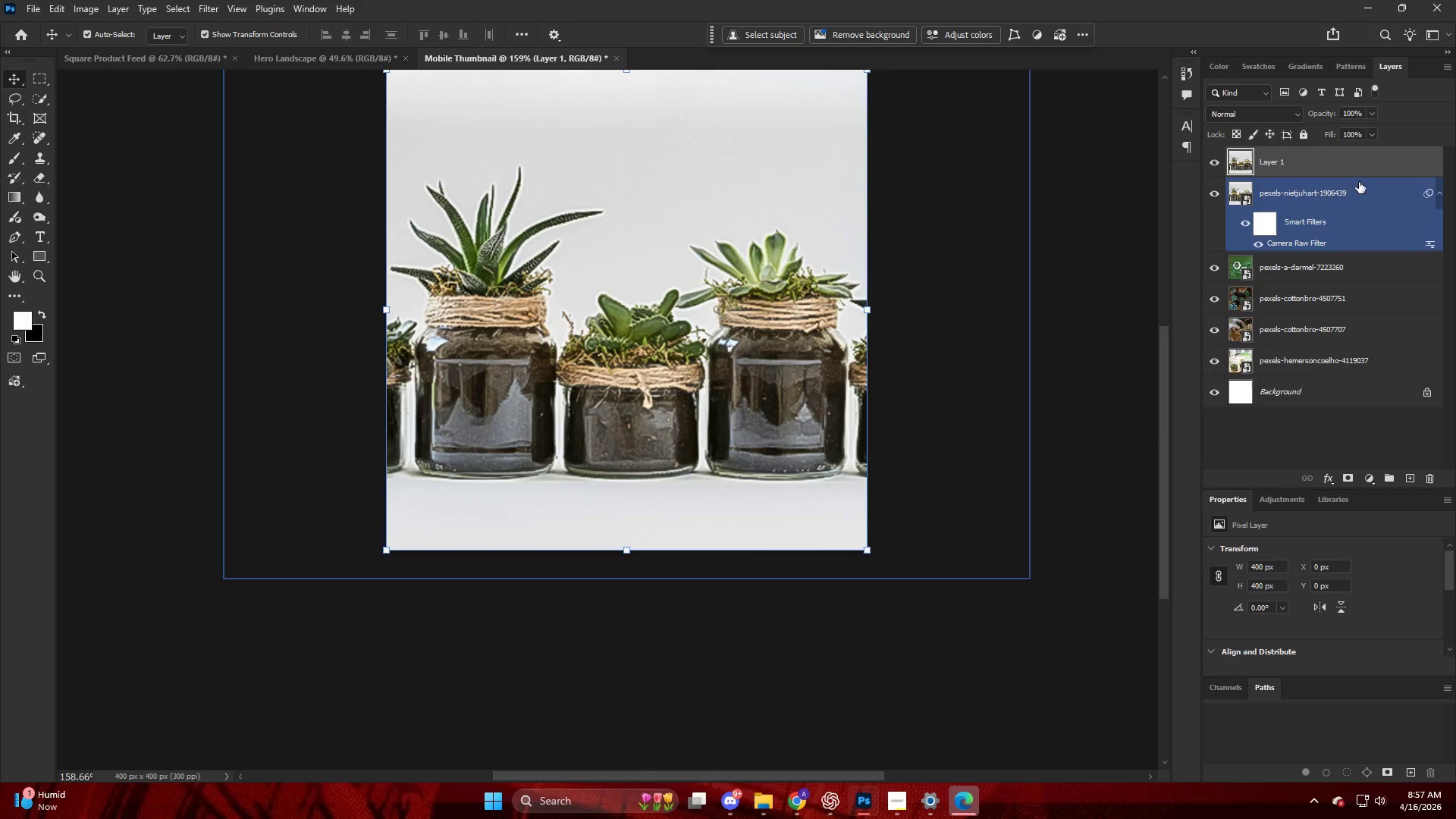 
left_click_drag(start_coordinate=[1341, 171], to_coordinate=[1348, 177])
 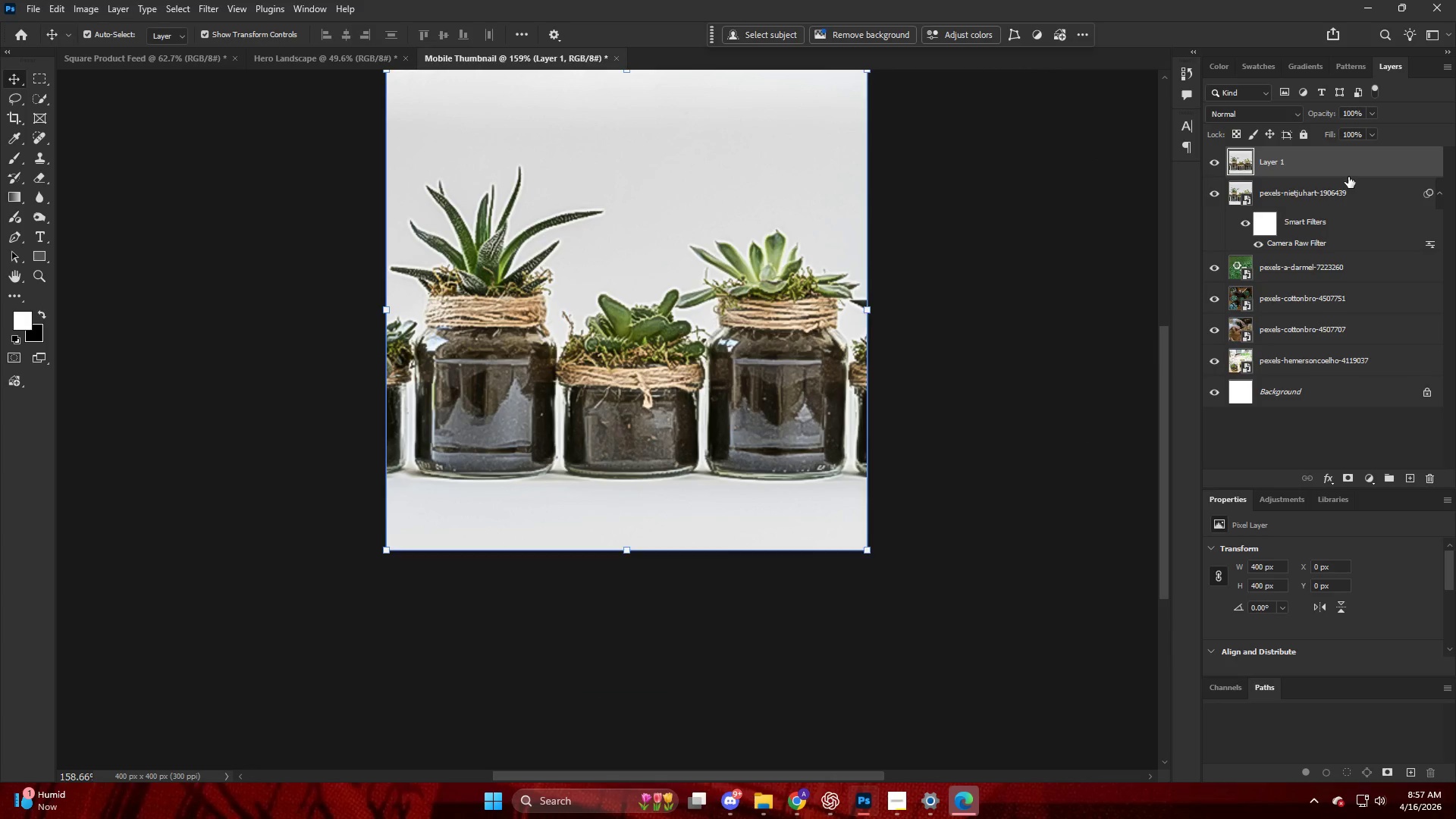 
key(Backspace)
 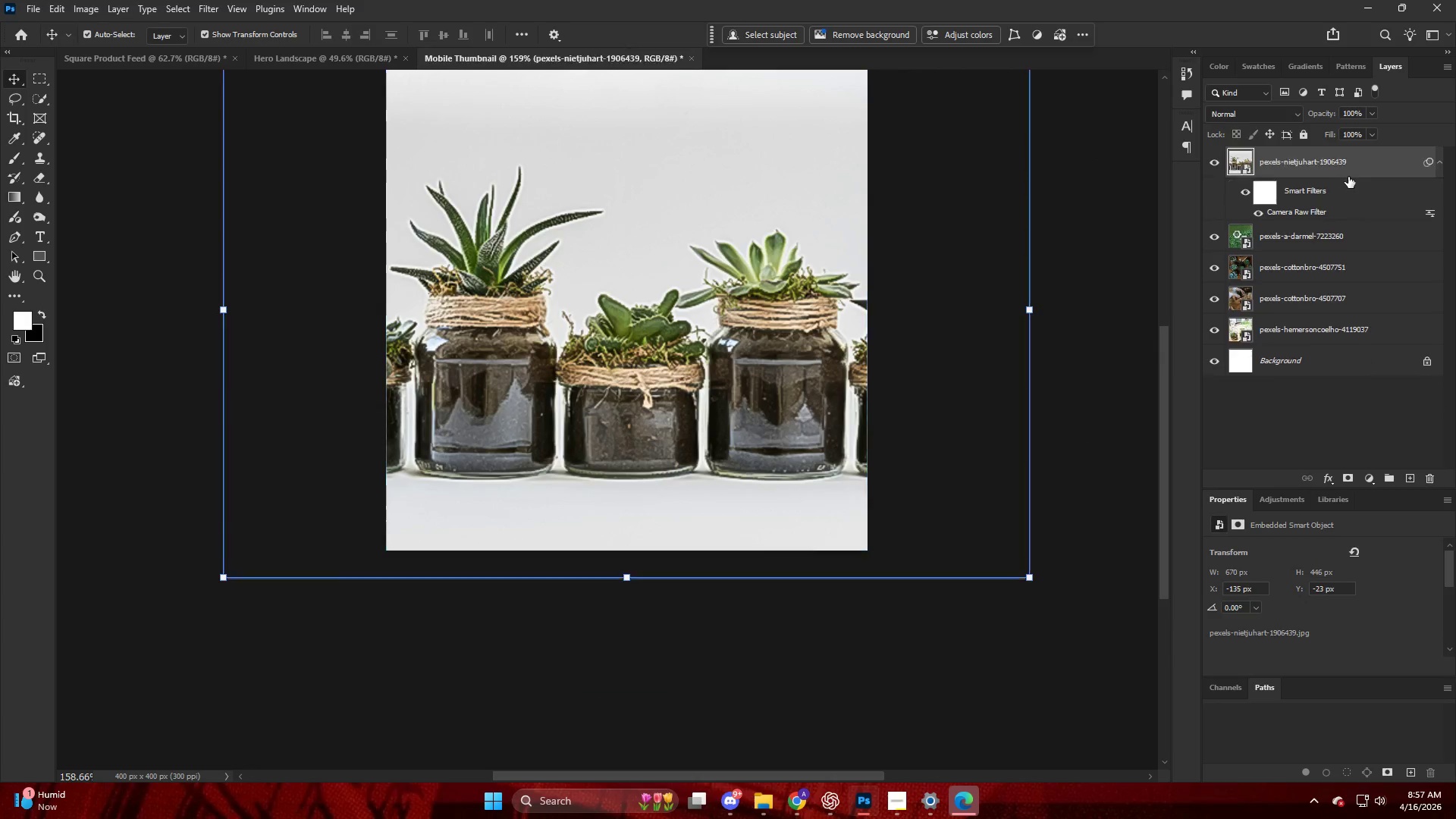 
key(Backspace)
 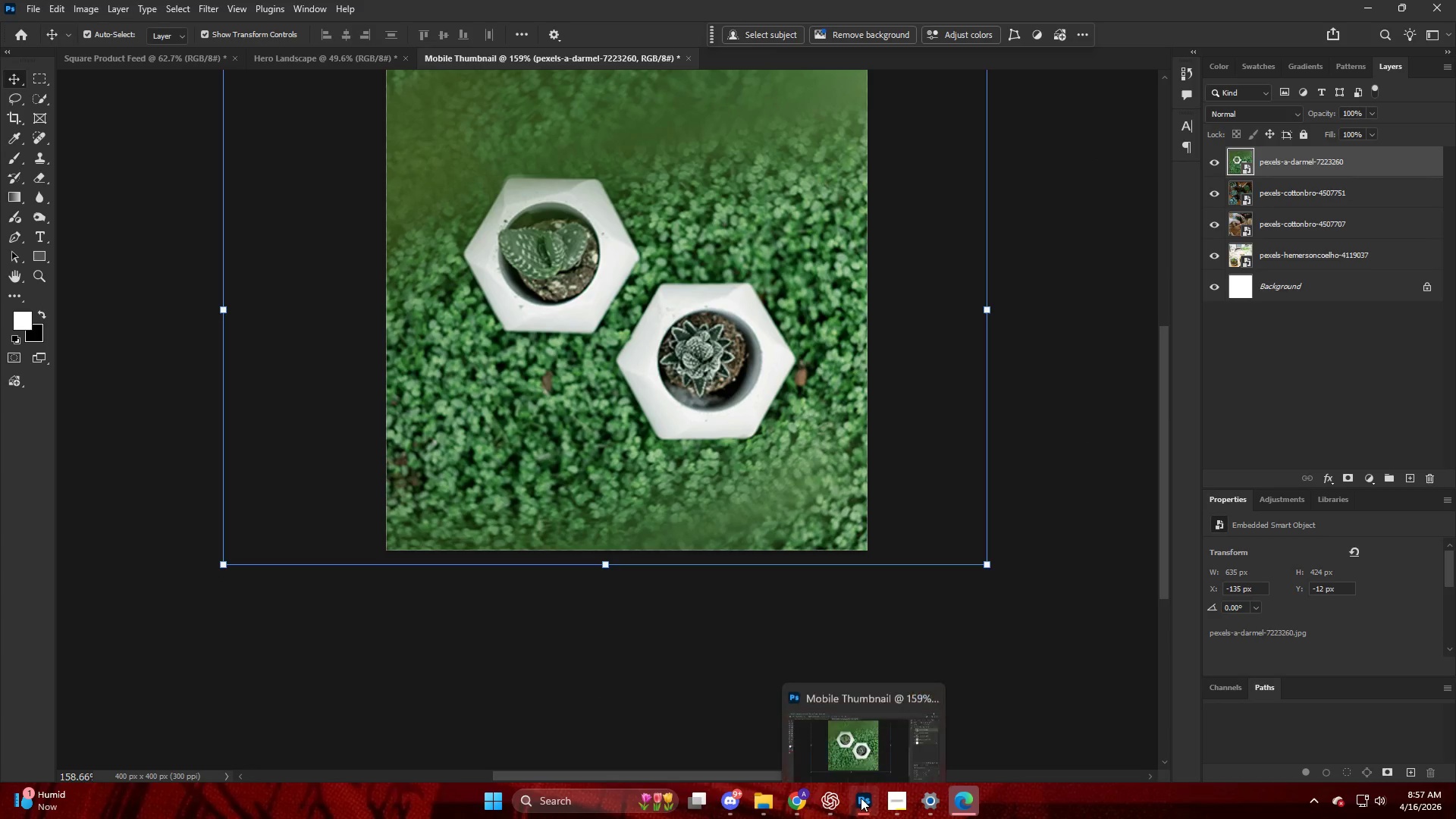 
left_click([890, 803])